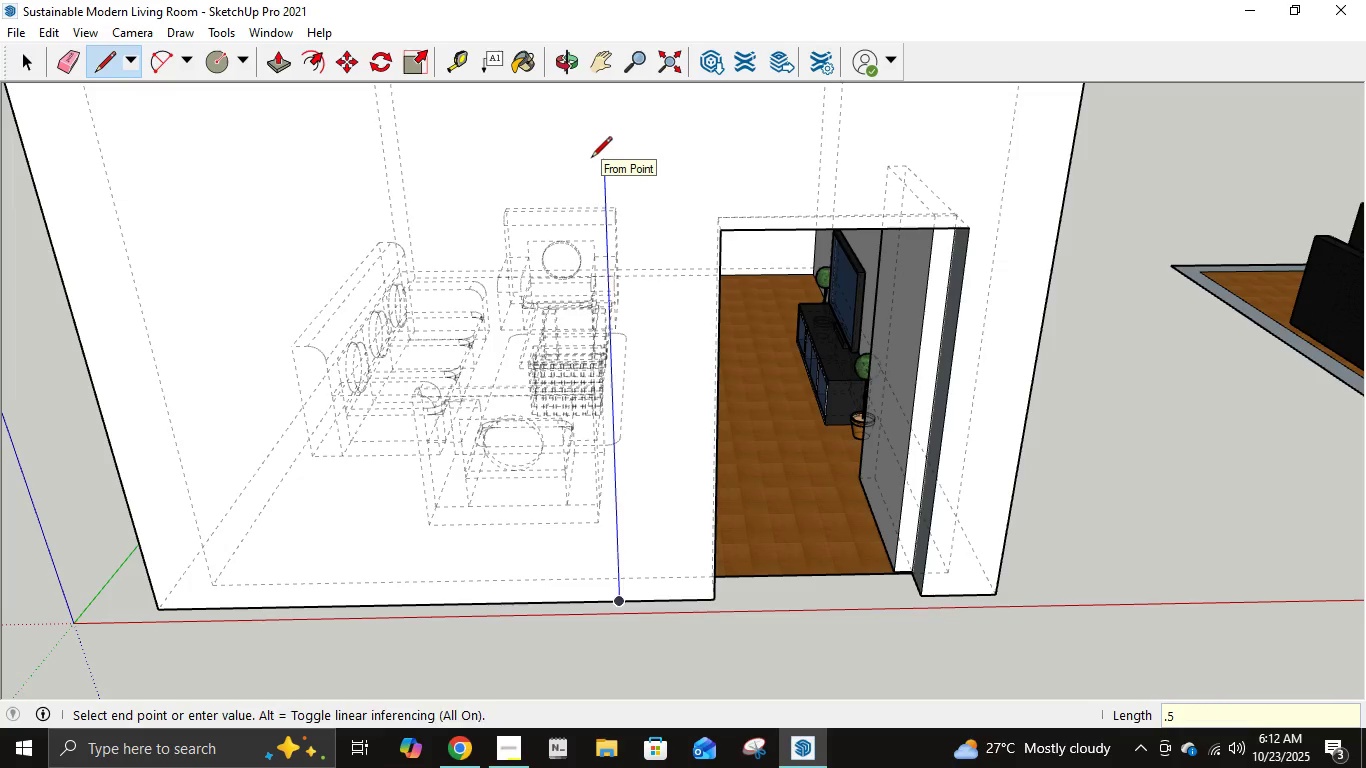 
key(NumpadEnter)
 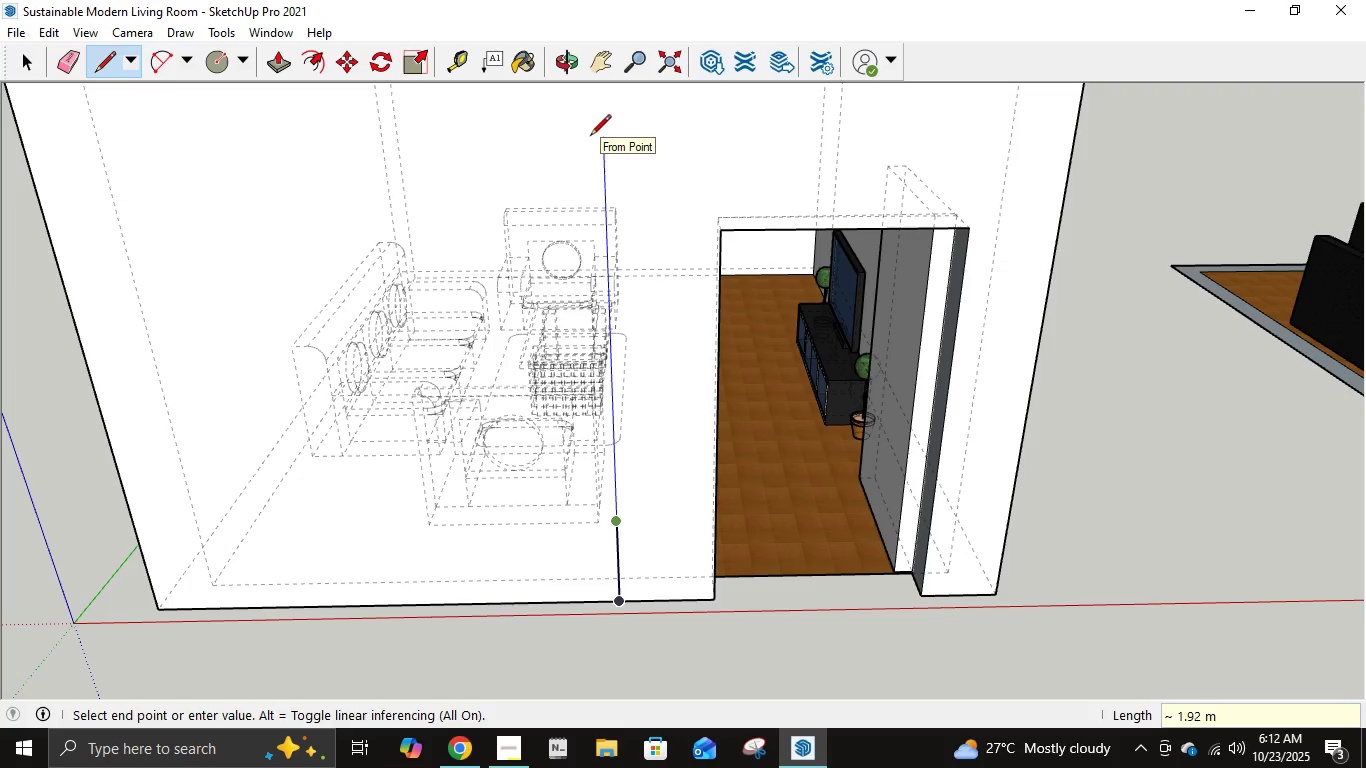 
key(Numpad2)
 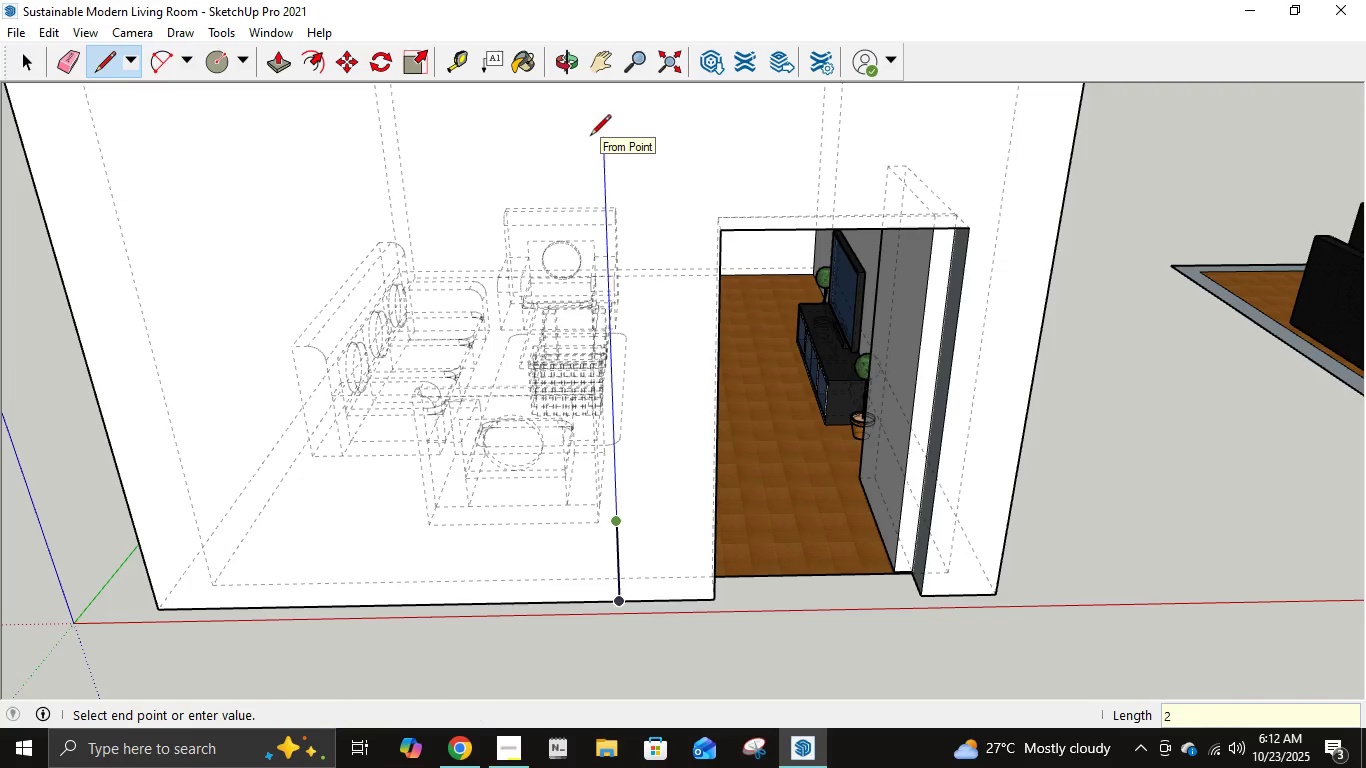 
key(NumpadEnter)
 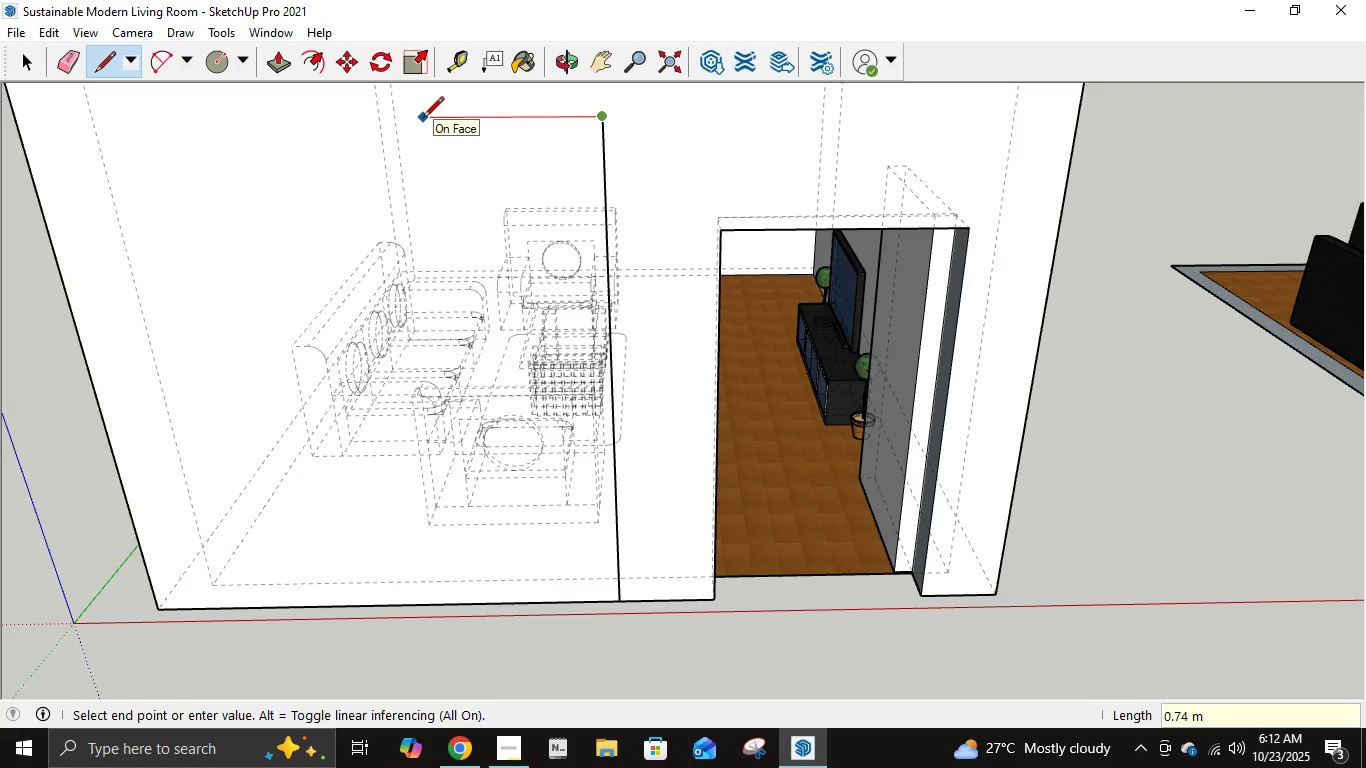 
key(NumpadDecimal)
 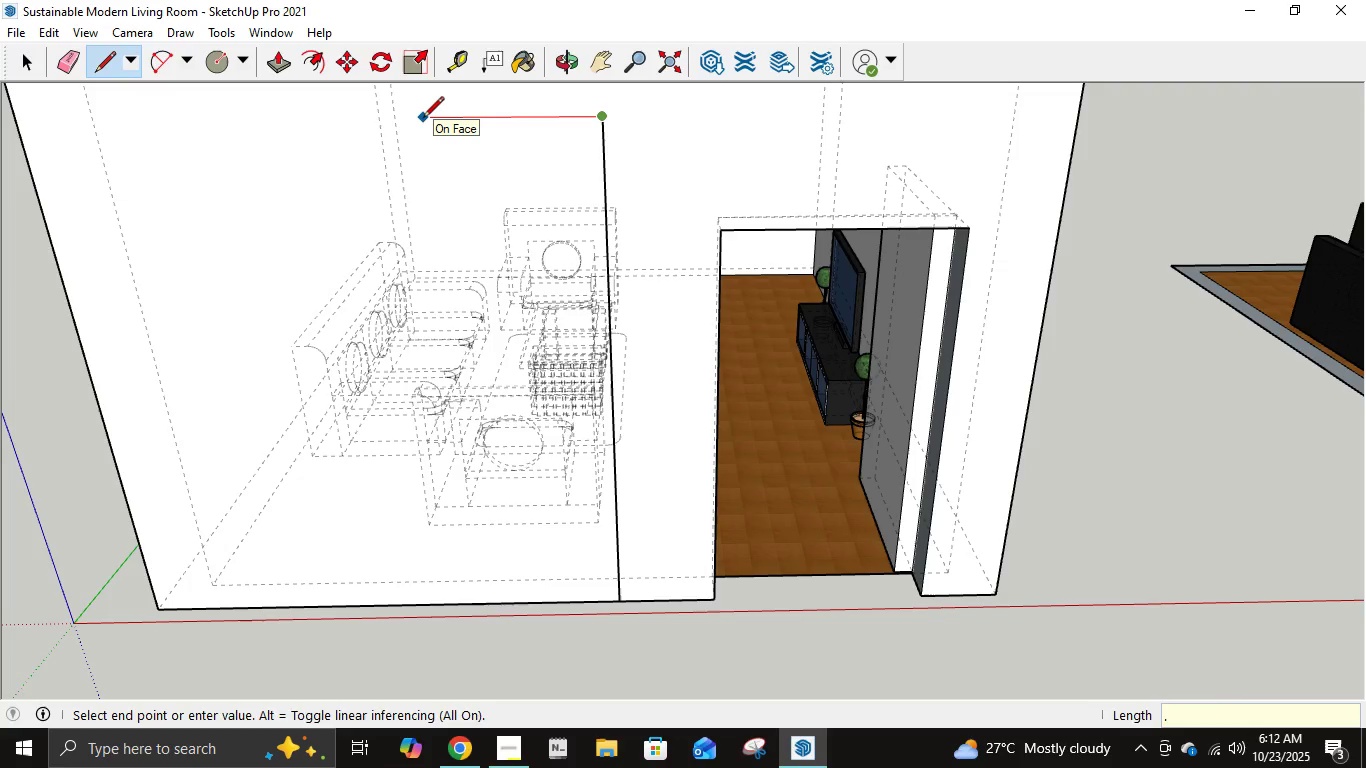 
key(Numpad5)
 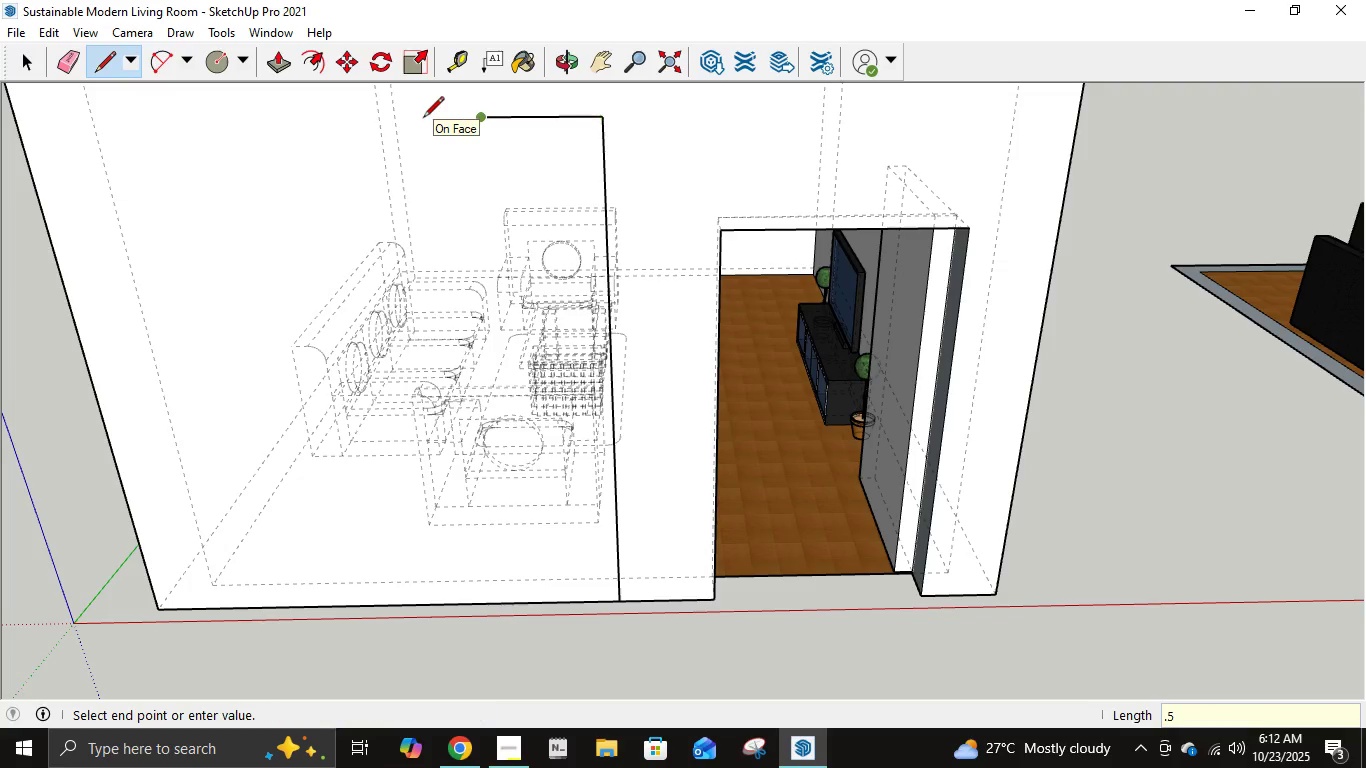 
key(NumpadEnter)
 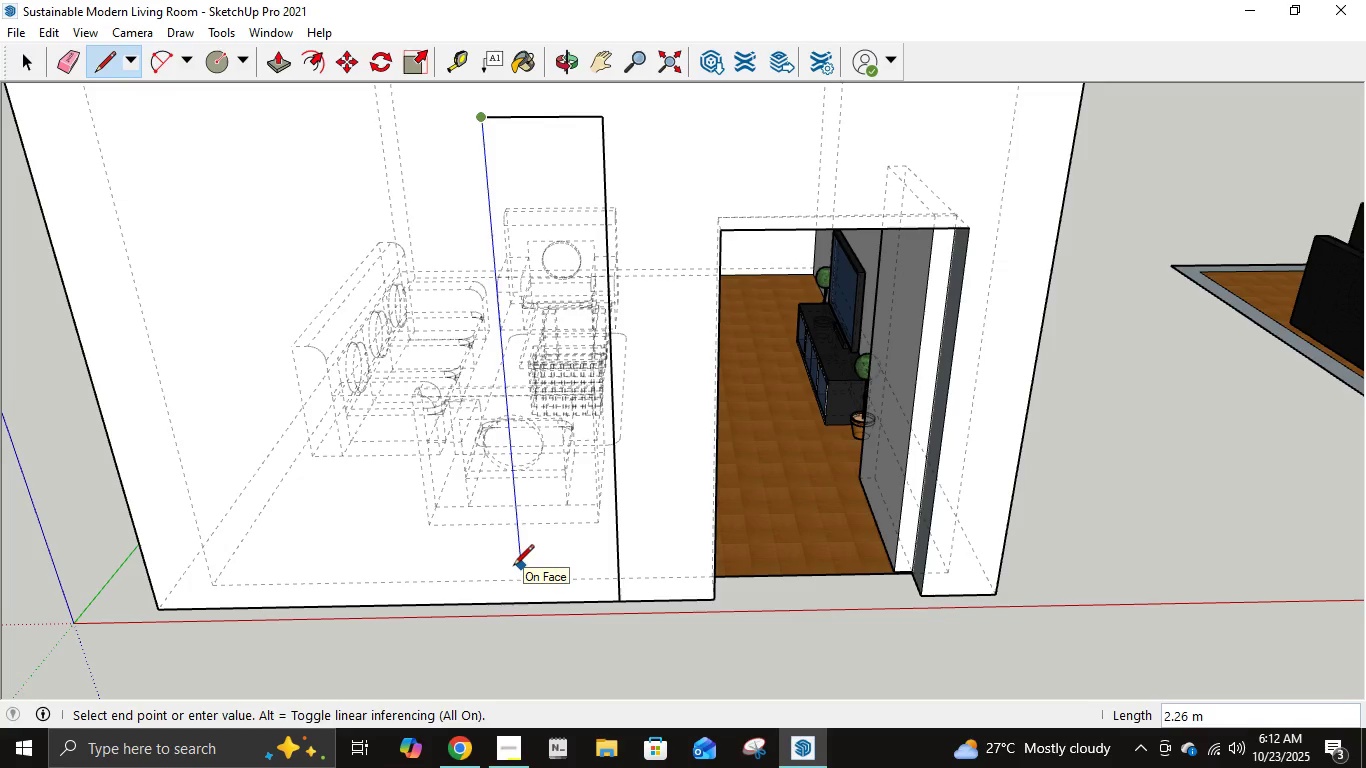 
wait(12.75)
 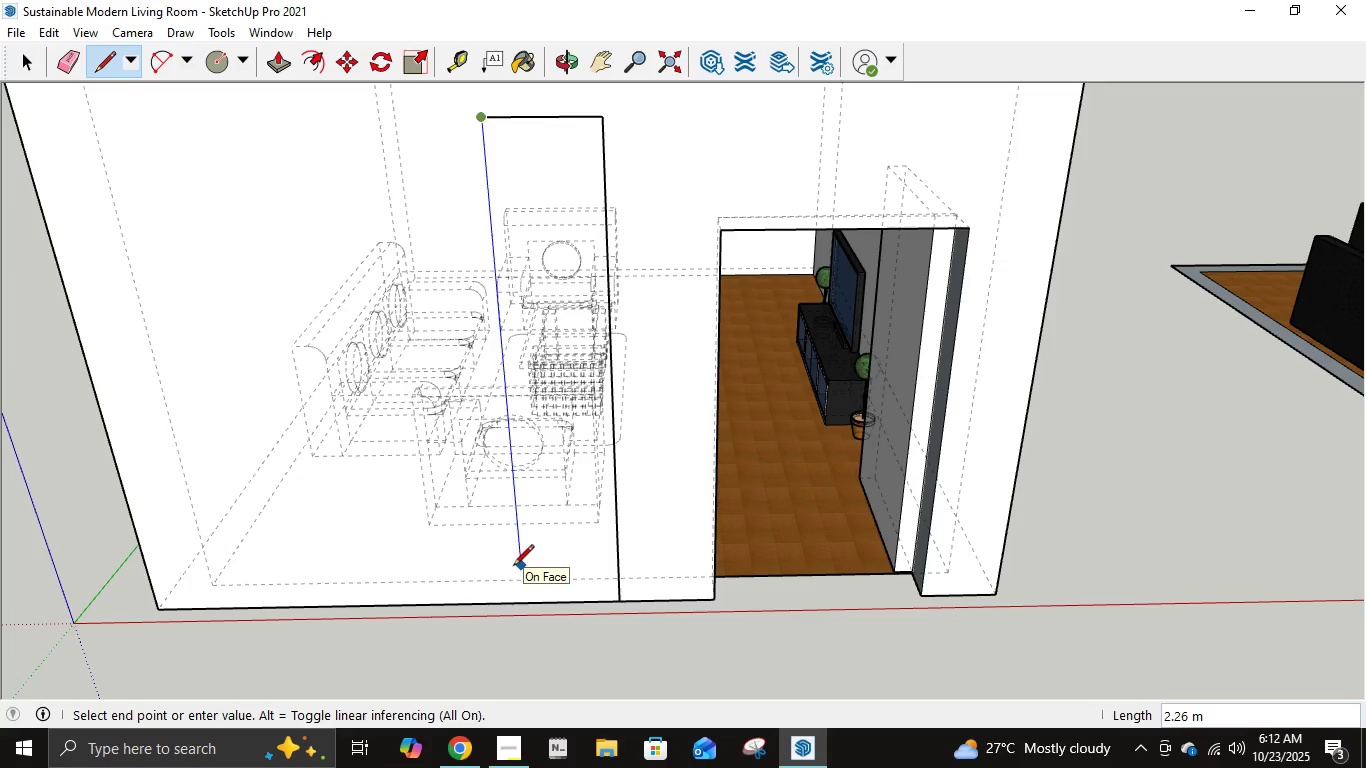 
key(Control+ControlLeft)
 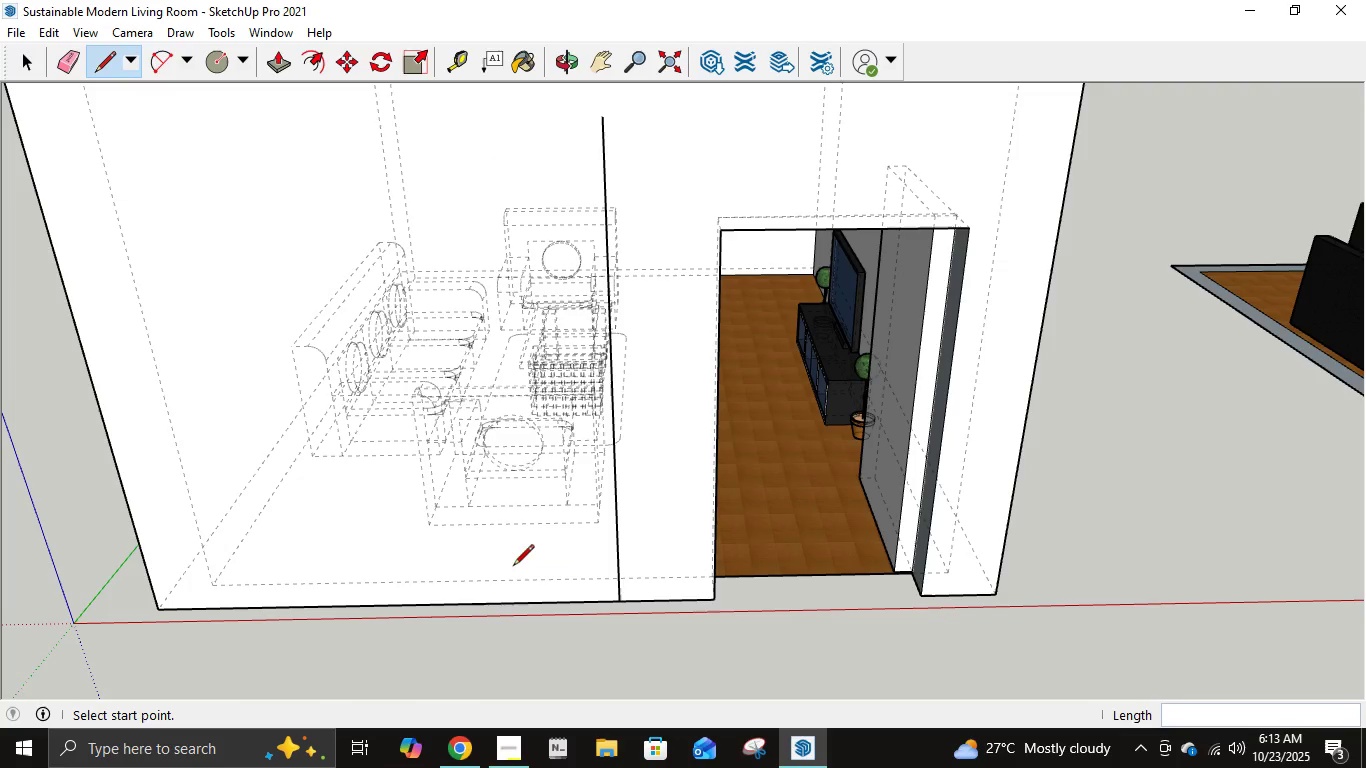 
key(Control+Z)
 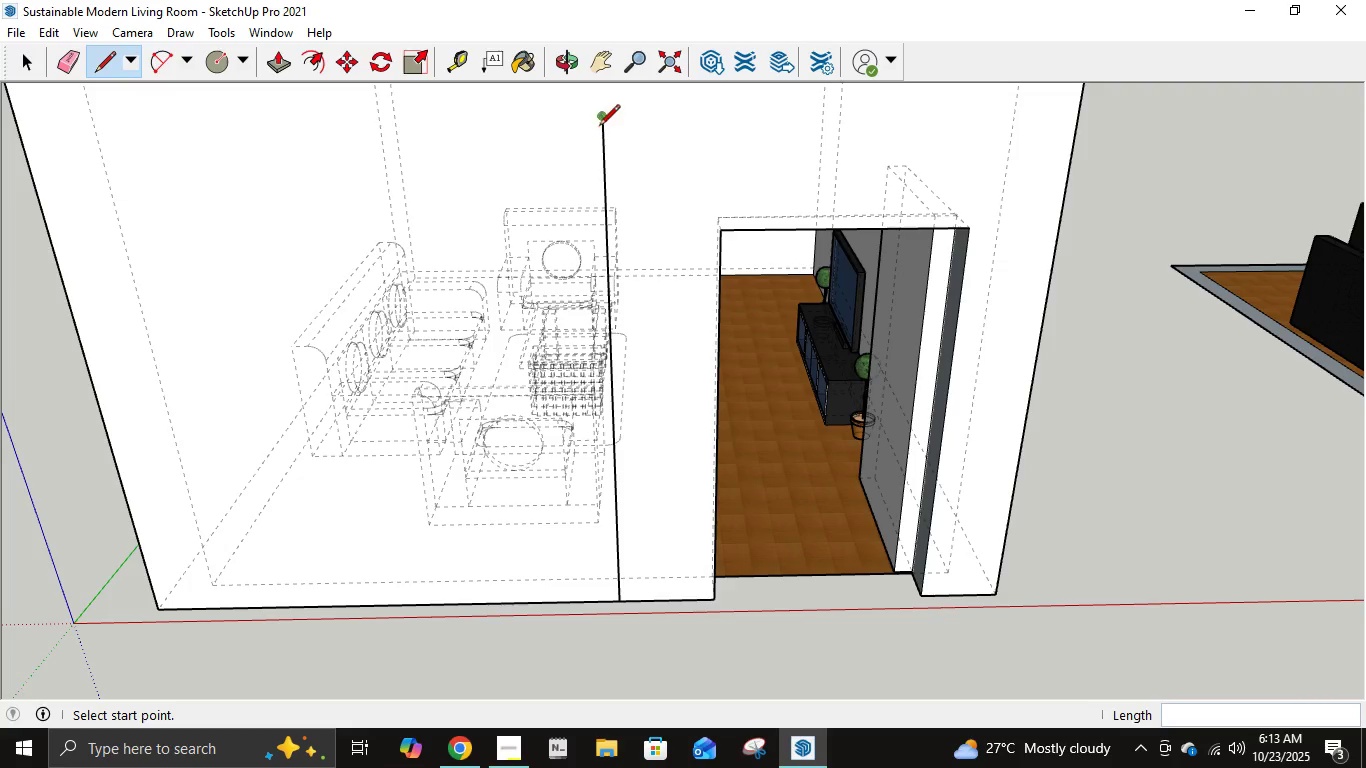 
left_click([603, 117])
 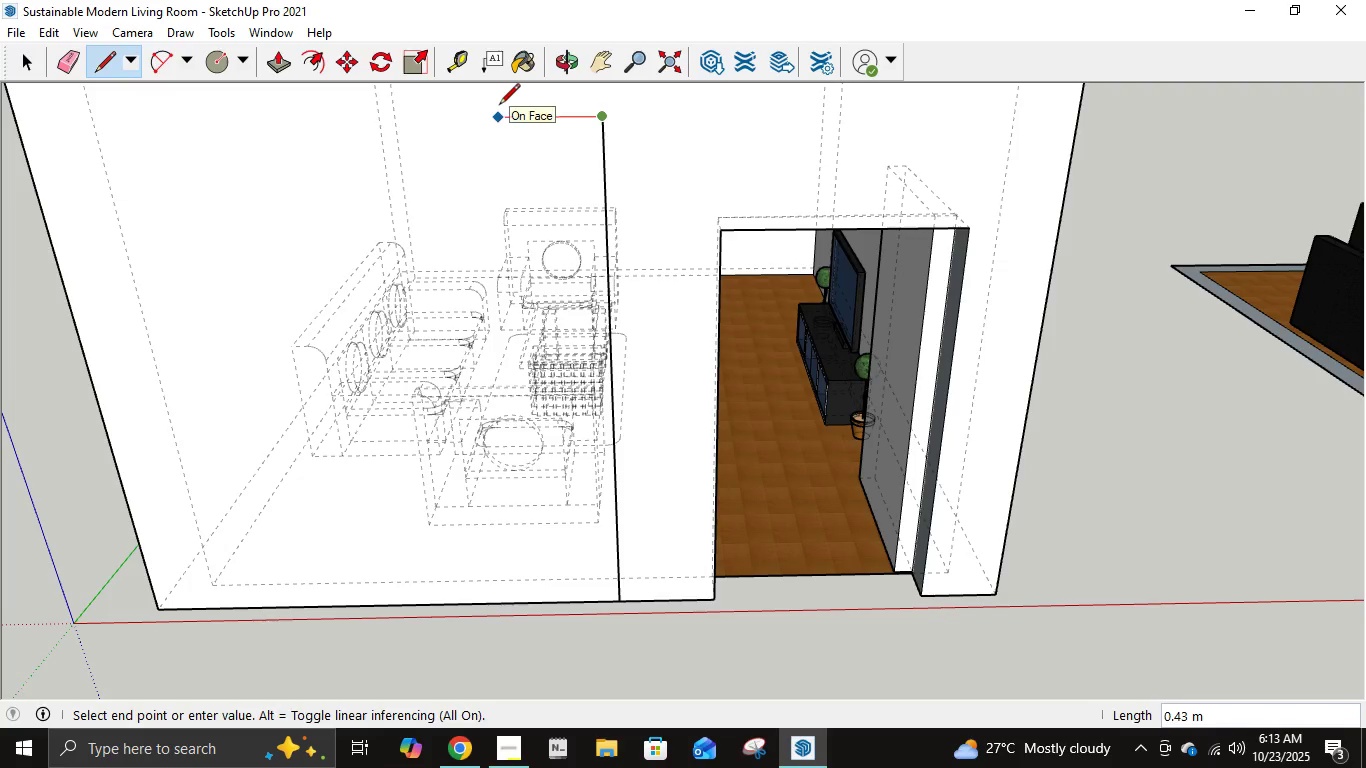 
key(NumpadDecimal)
 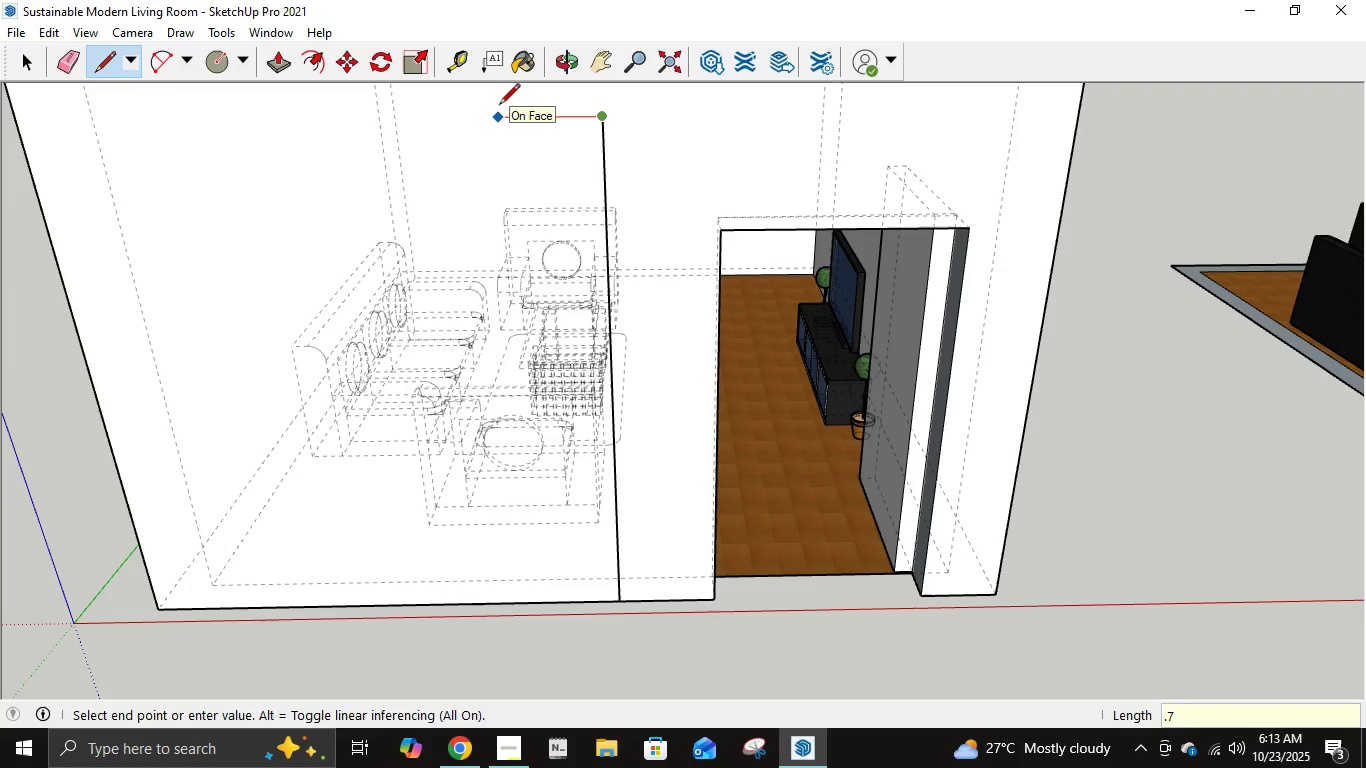 
key(Numpad7)
 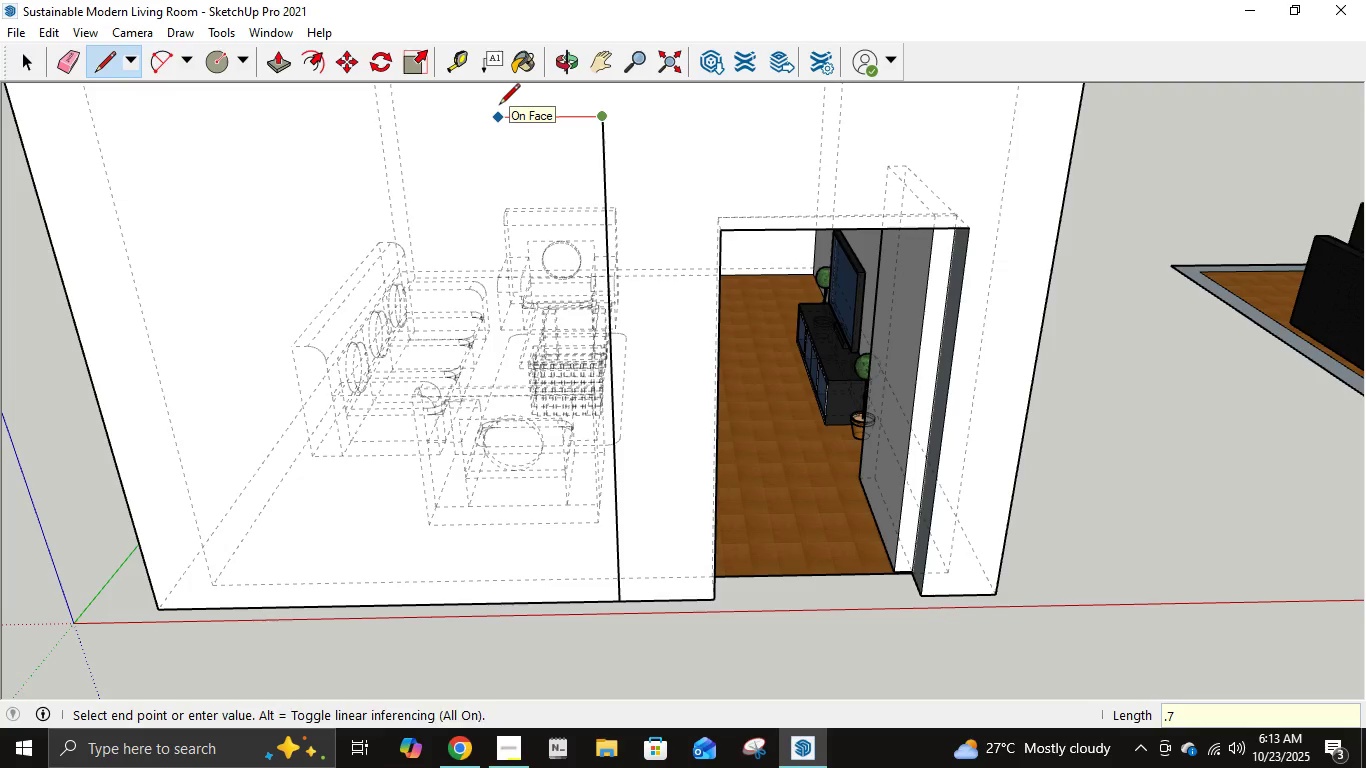 
key(NumpadEnter)
 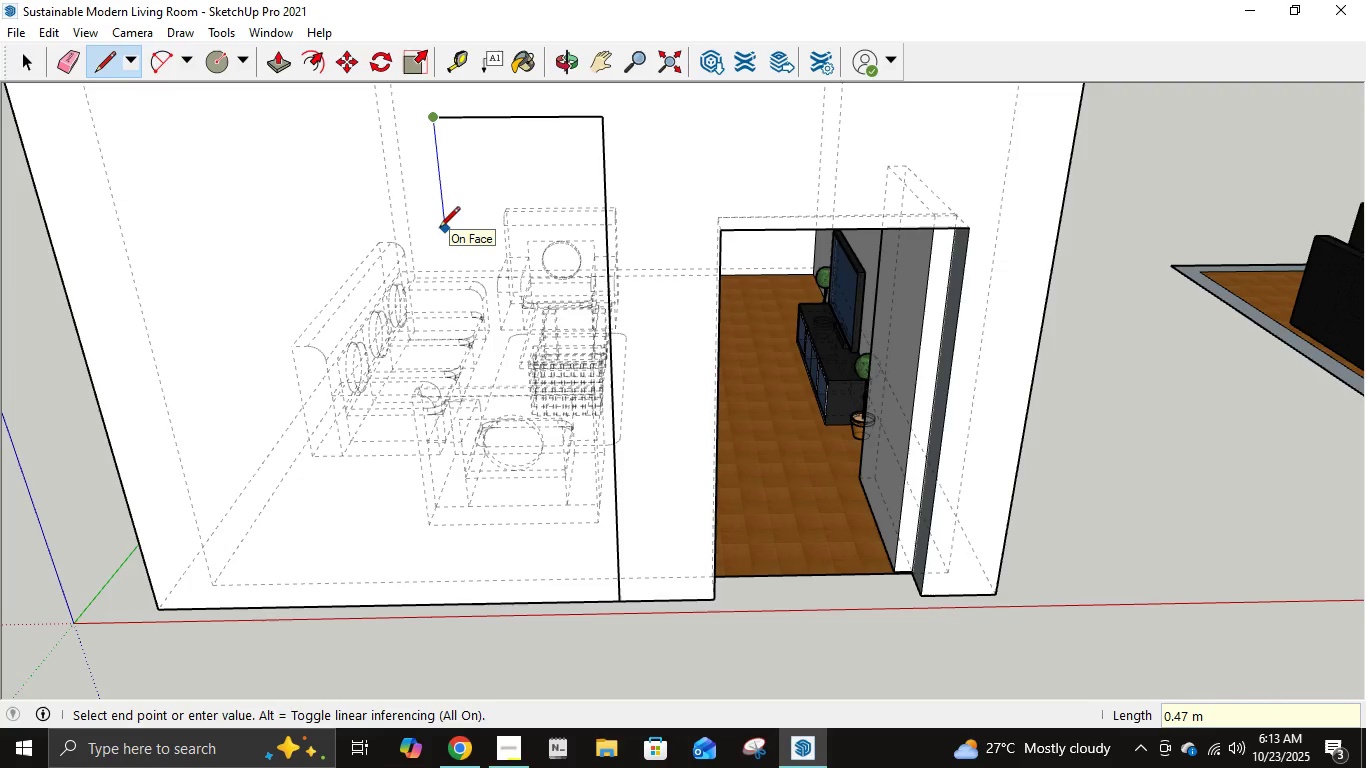 
wait(8.36)
 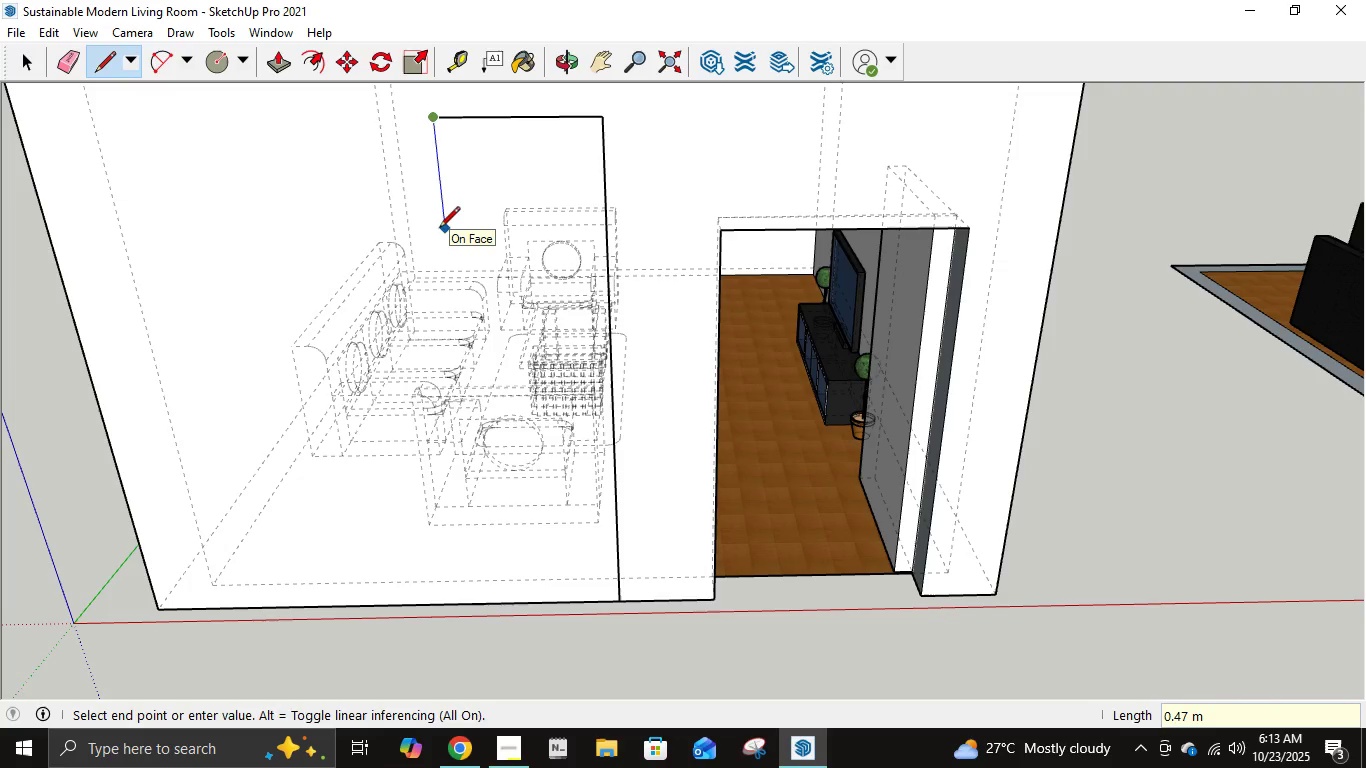 
key(NumpadDecimal)
 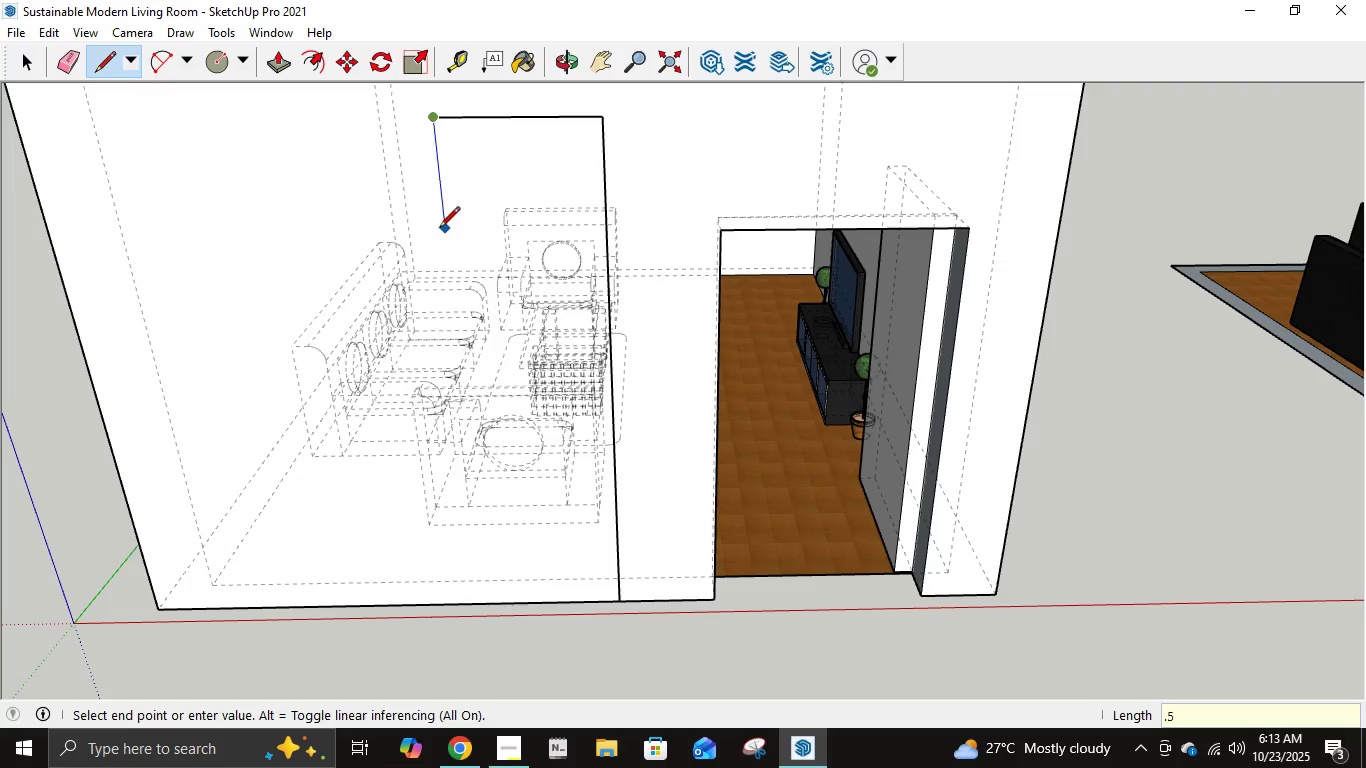 
key(Numpad5)
 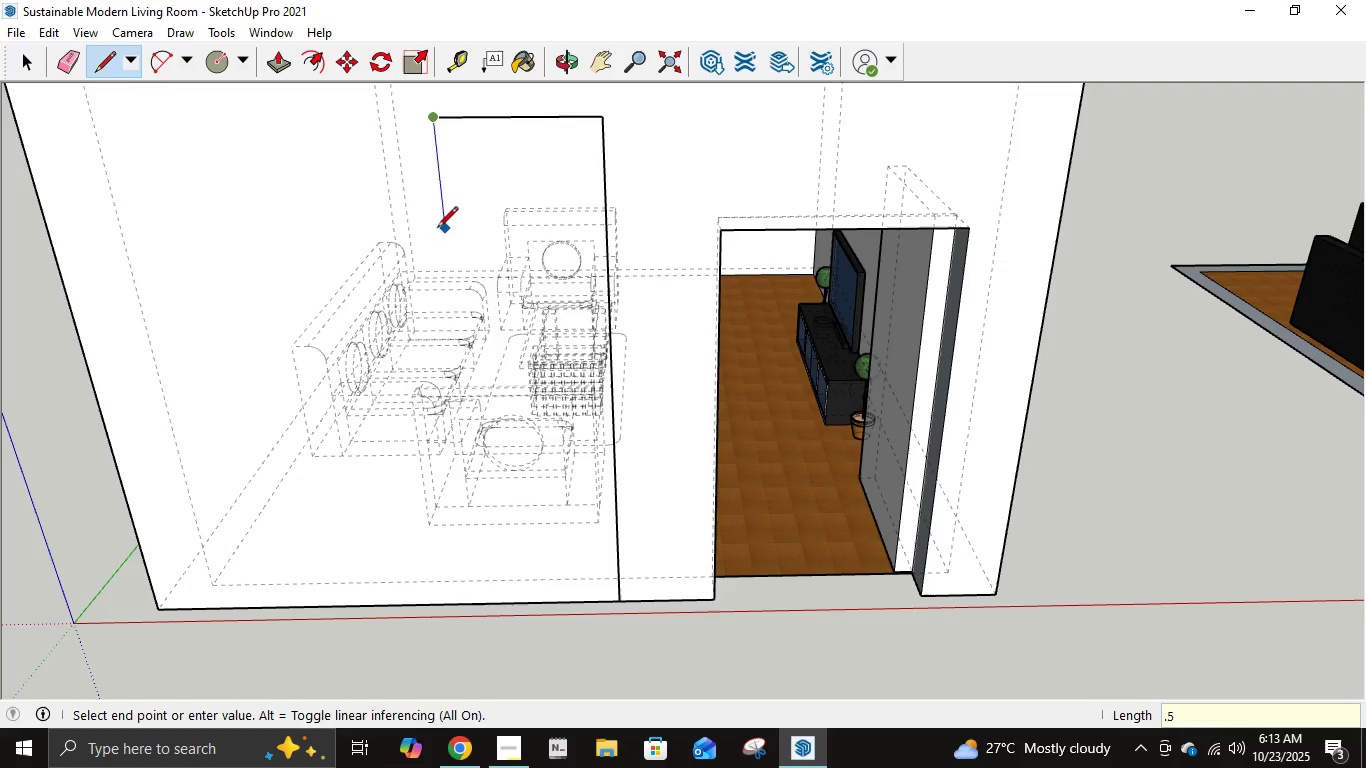 
key(NumpadEnter)
 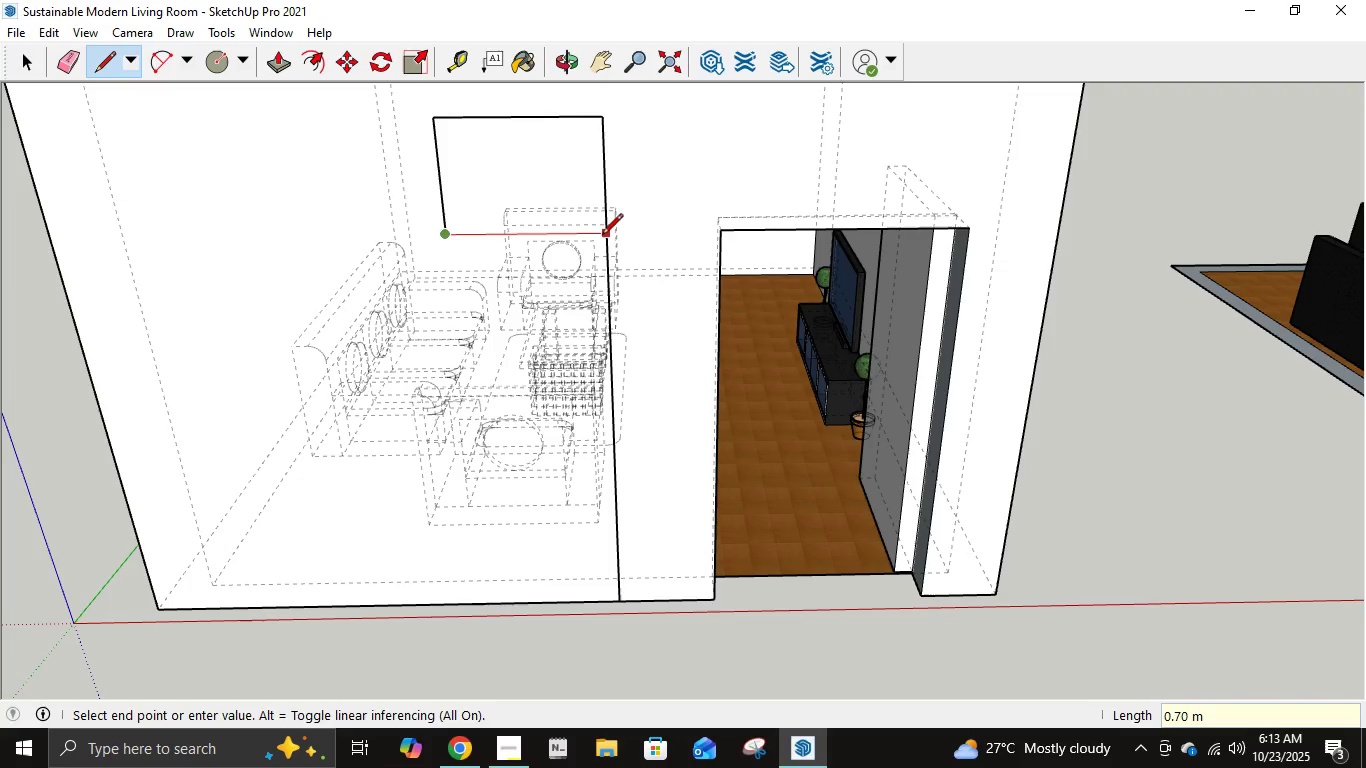 
left_click([602, 236])
 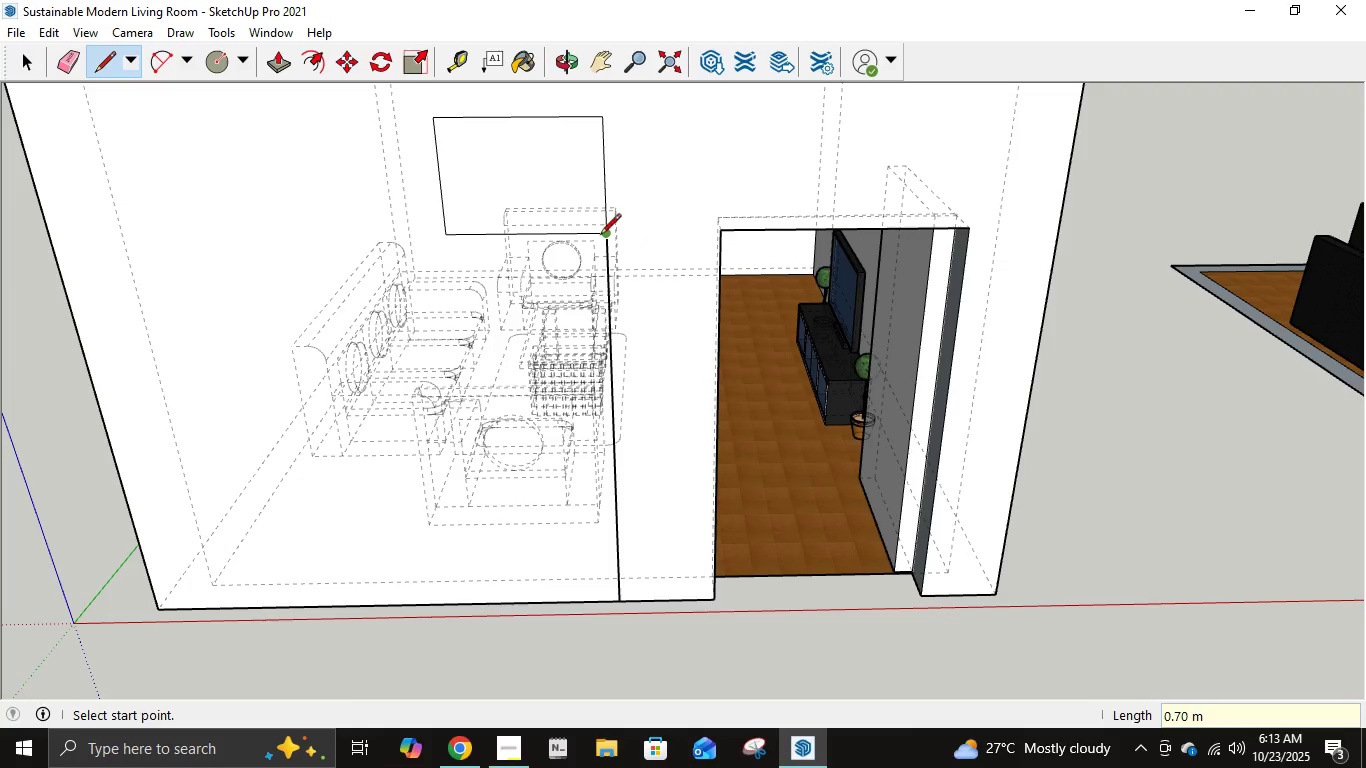 
left_click([601, 236])
 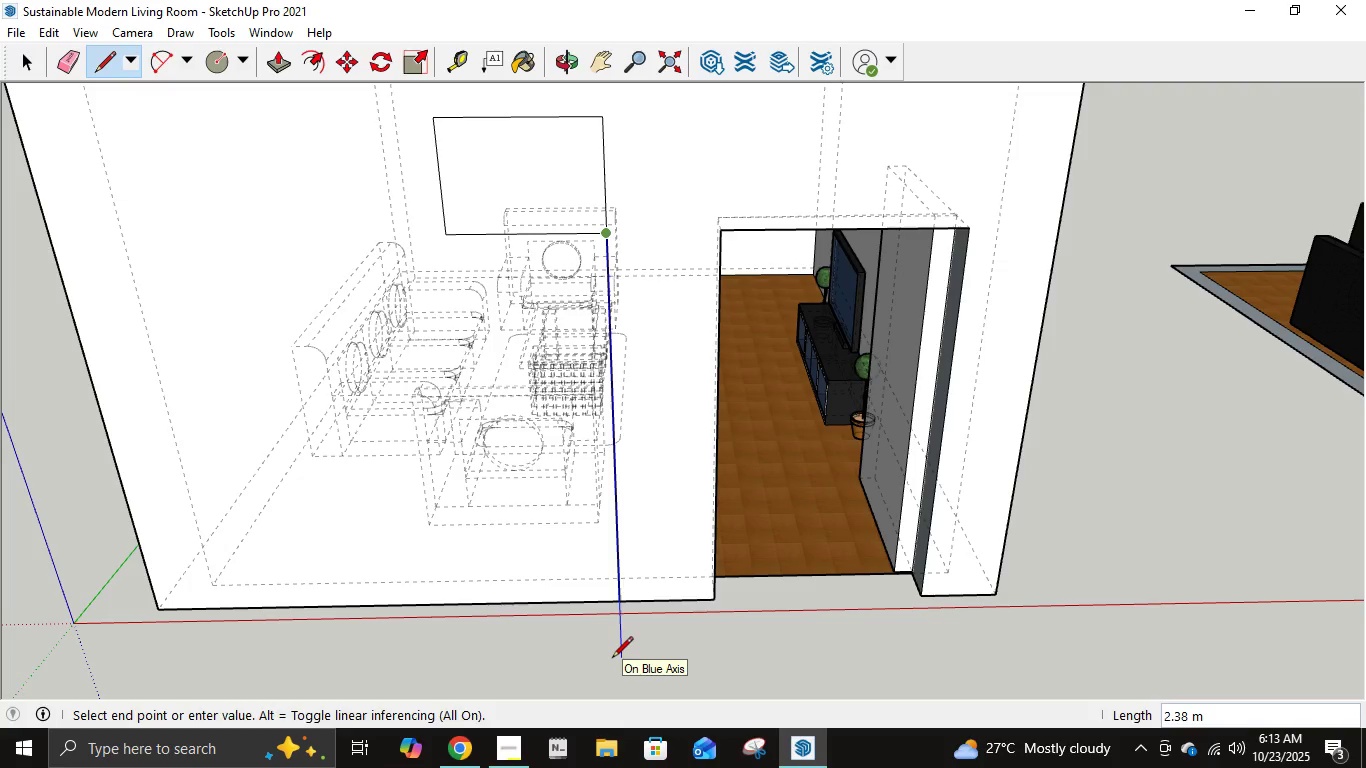 
wait(6.04)
 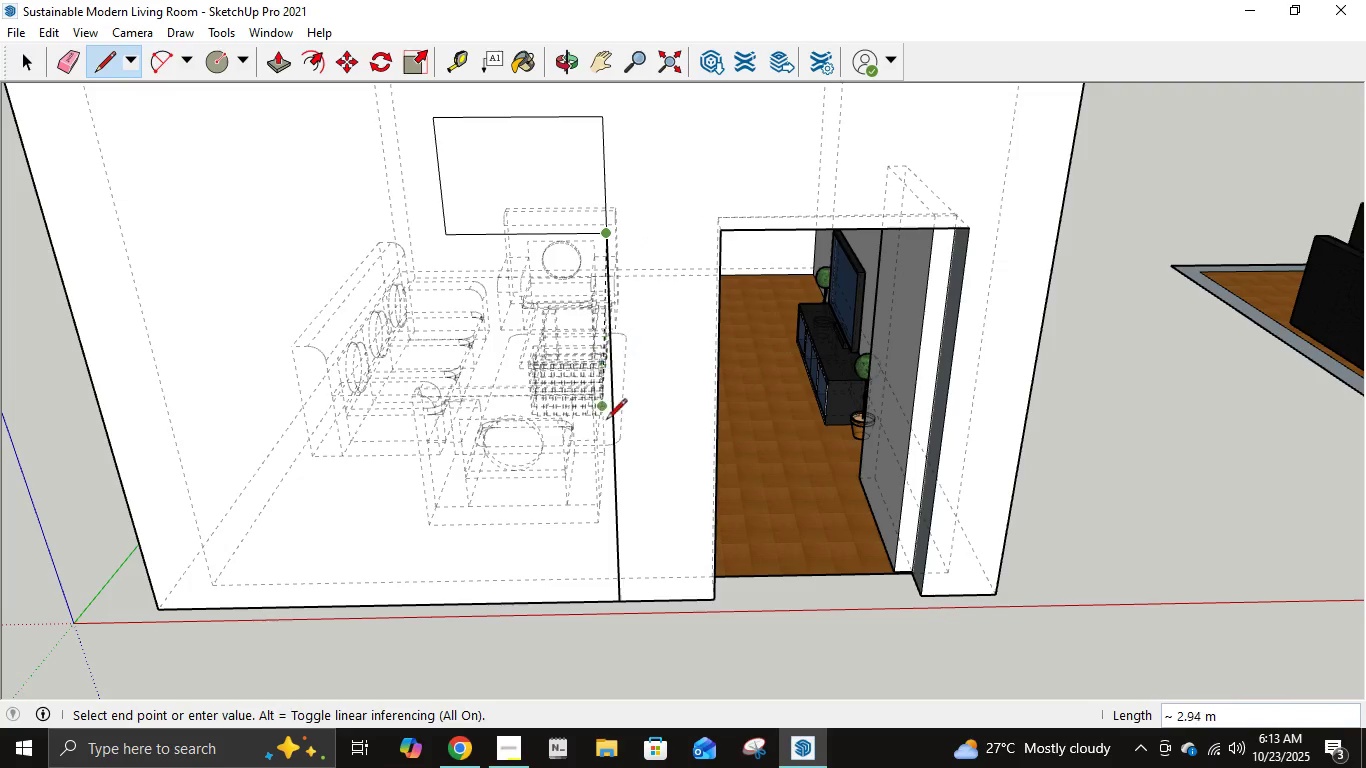 
key(NumpadDecimal)
 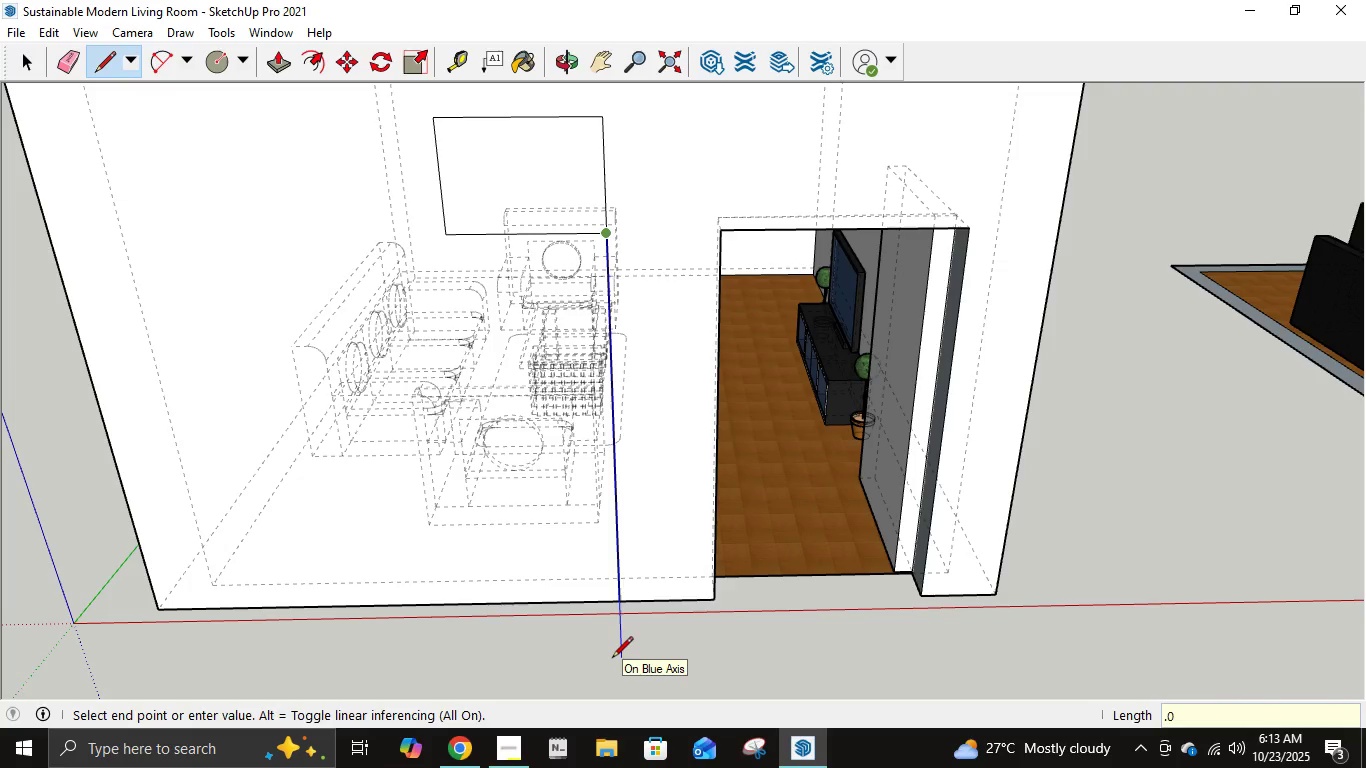 
key(Numpad0)
 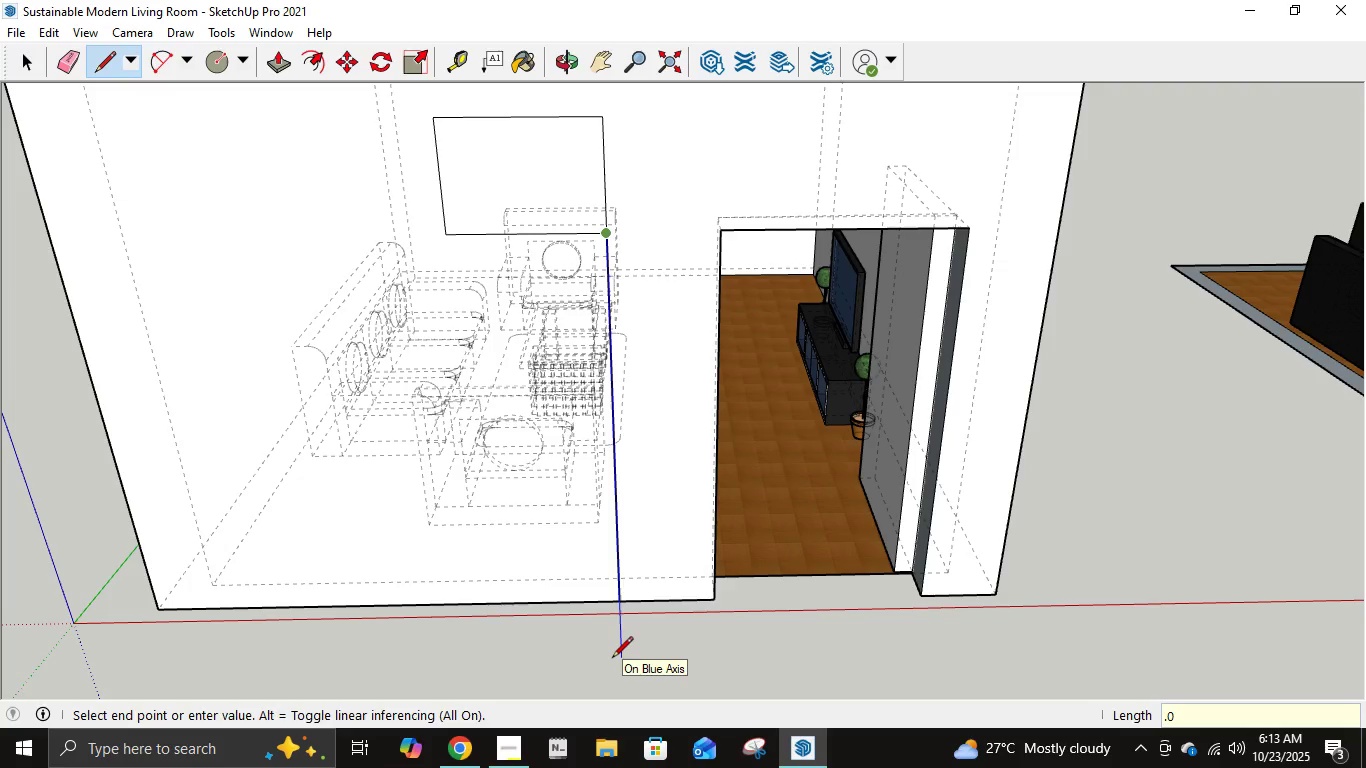 
key(Numpad5)
 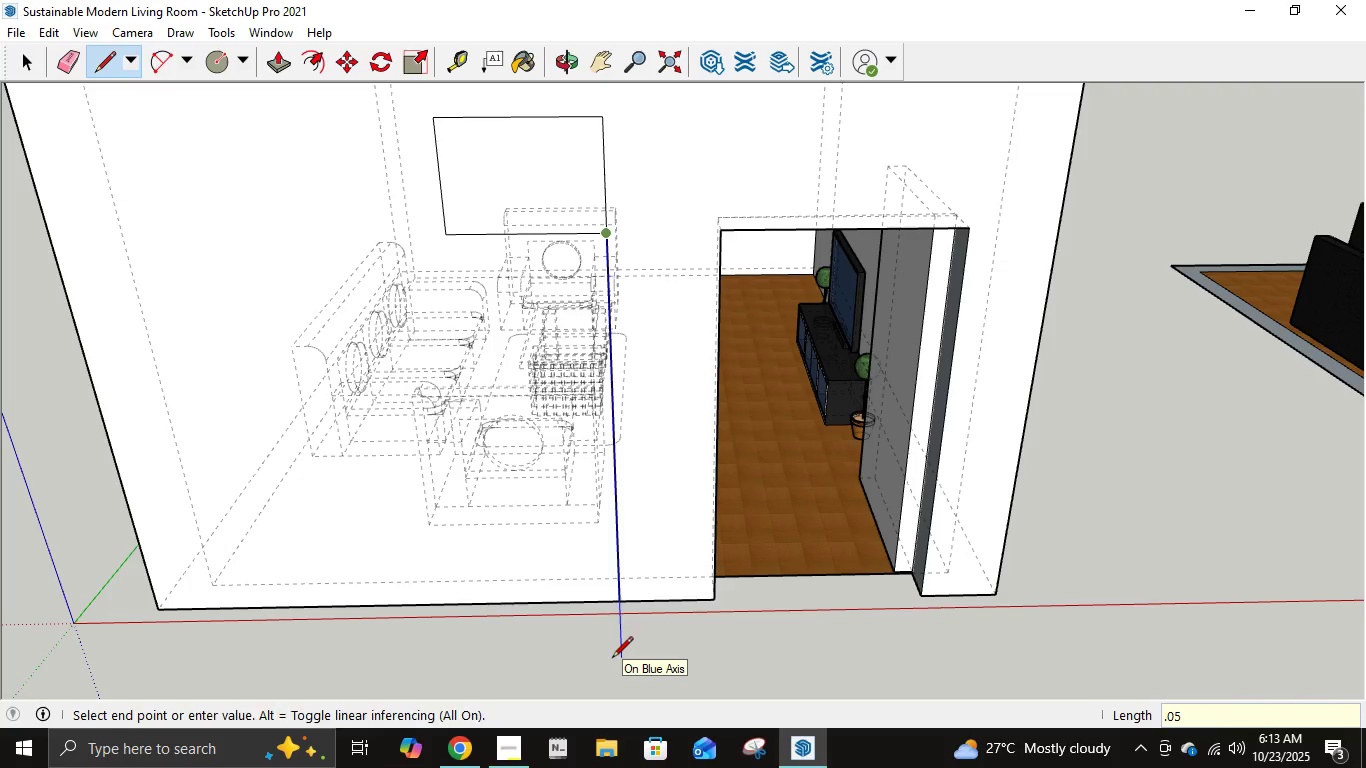 
key(NumpadEnter)
 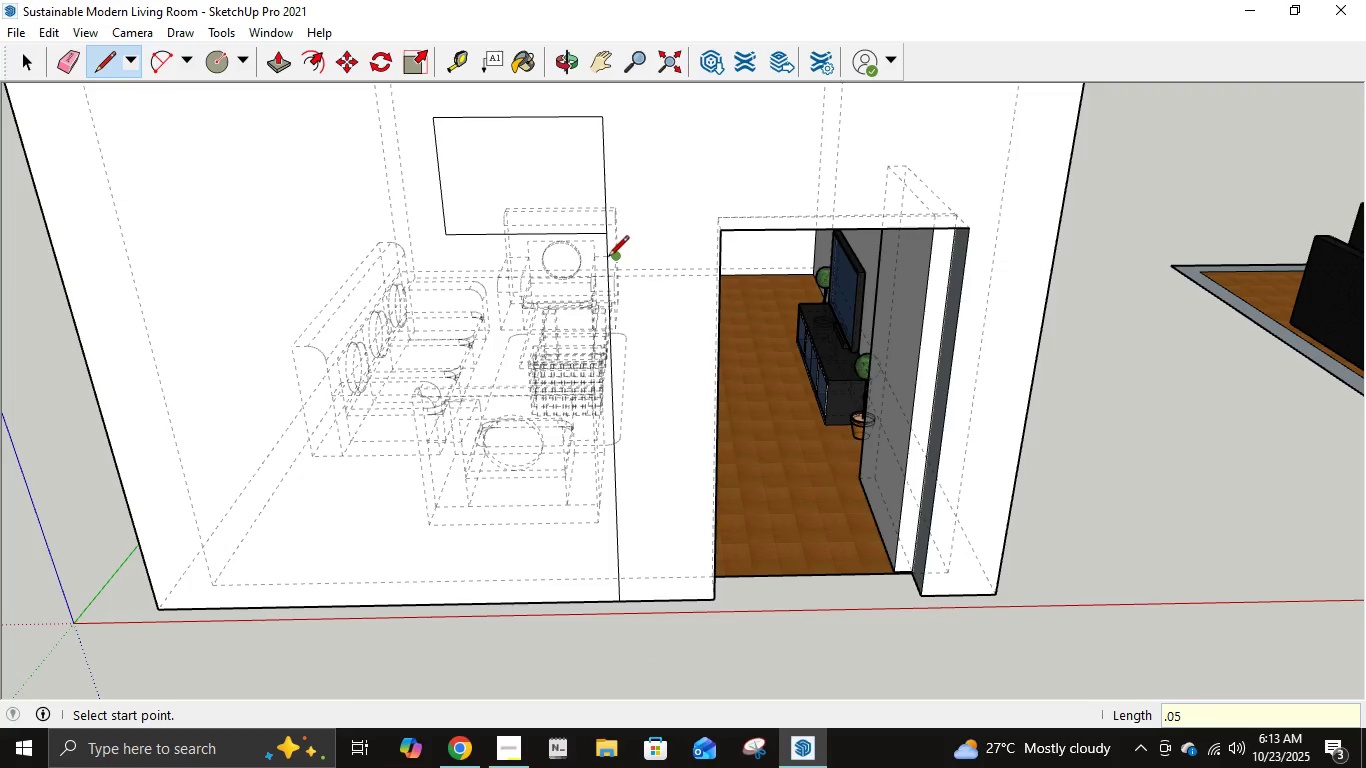 
scroll: coordinate [606, 273], scroll_direction: up, amount: 6.0
 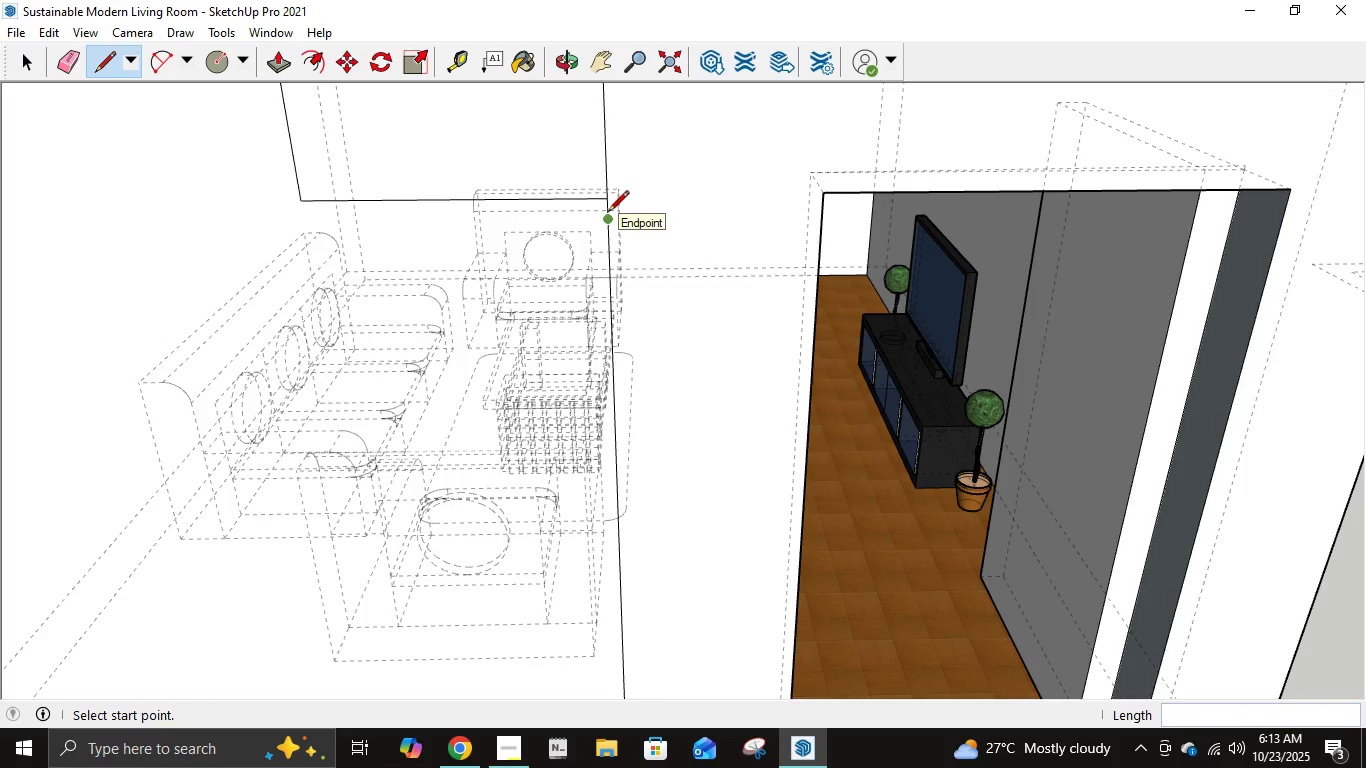 
hold_key(key=ControlLeft, duration=0.31)
 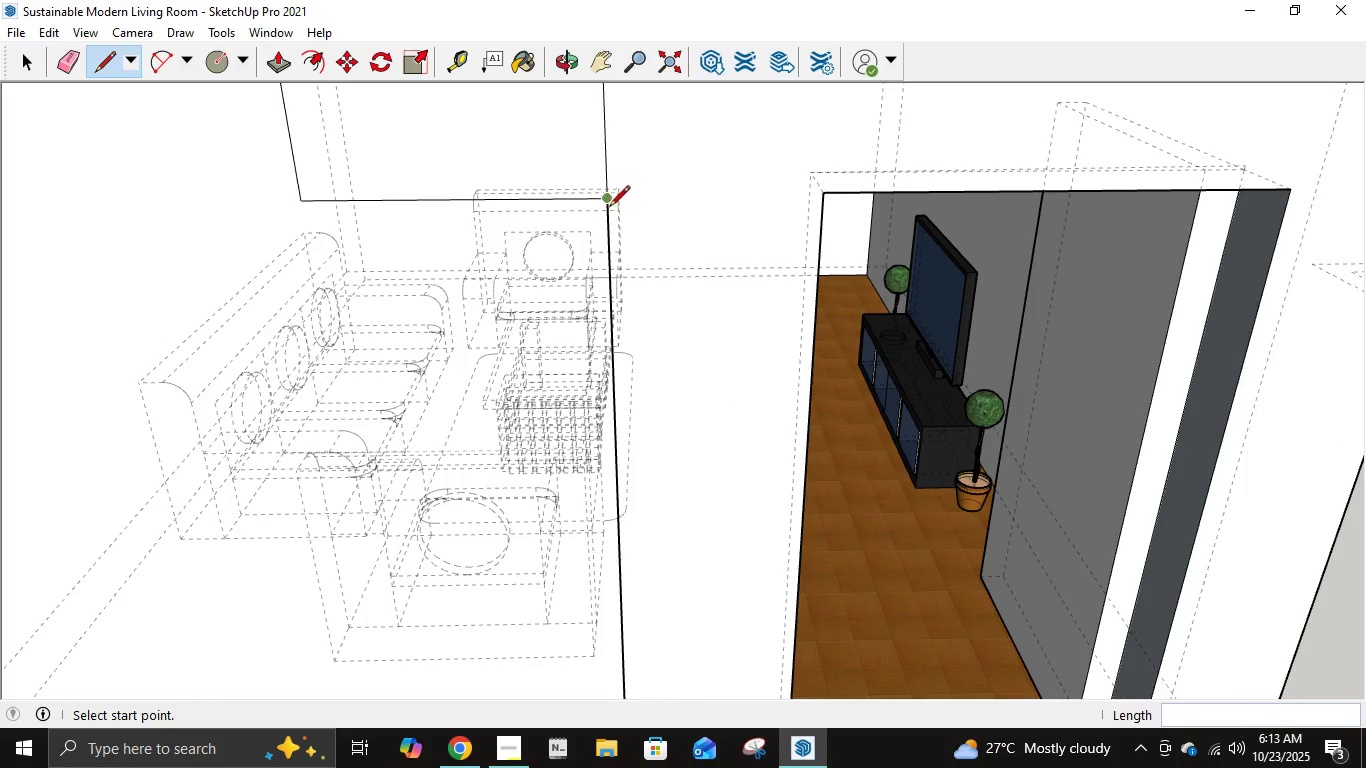 
key(Z)
 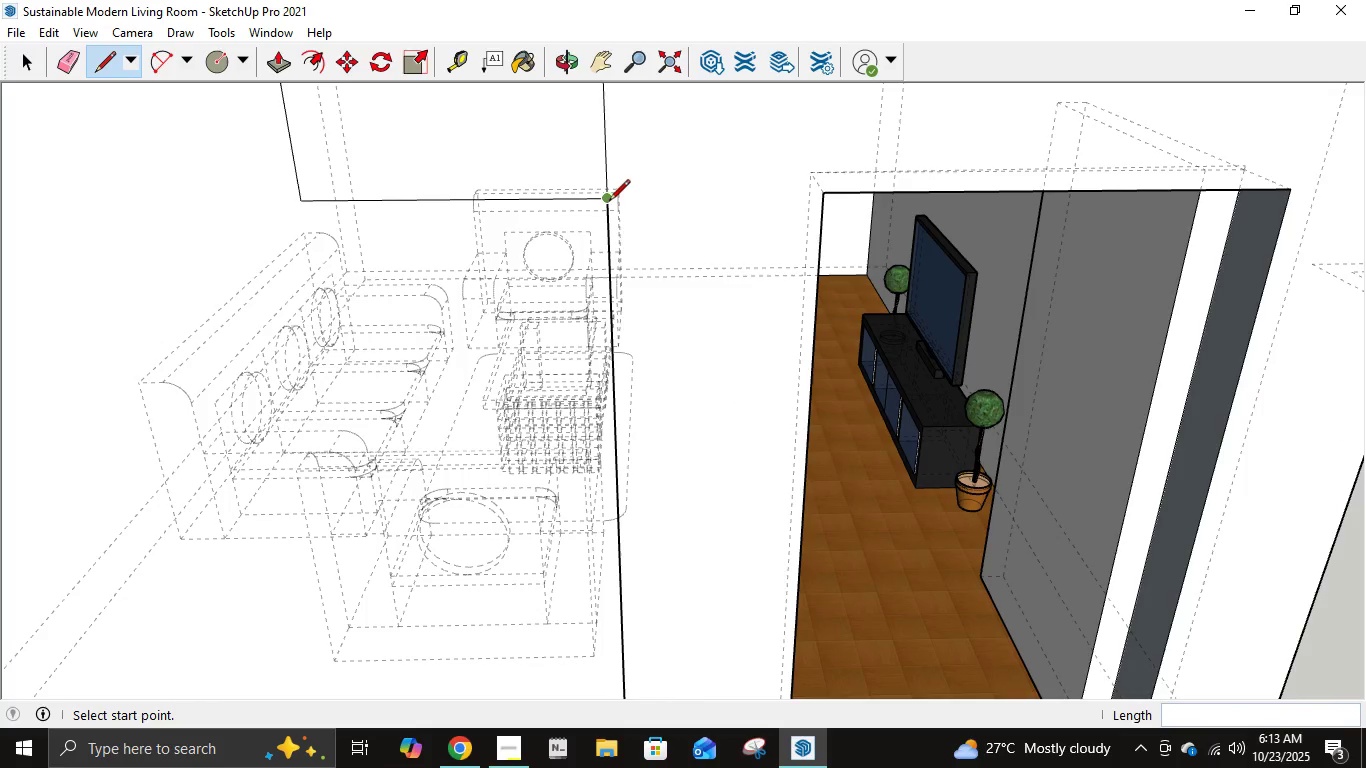 
left_click([609, 202])
 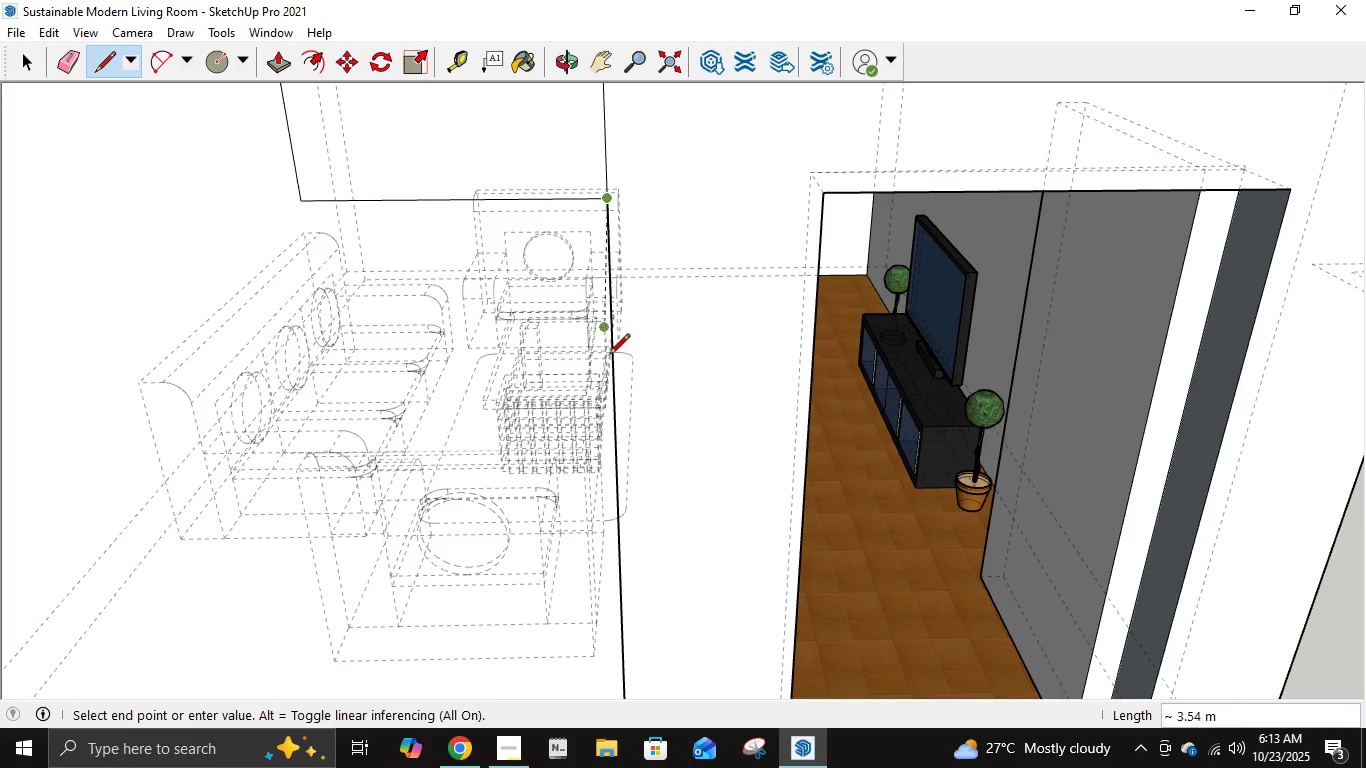 
scroll: coordinate [616, 687], scroll_direction: down, amount: 15.0
 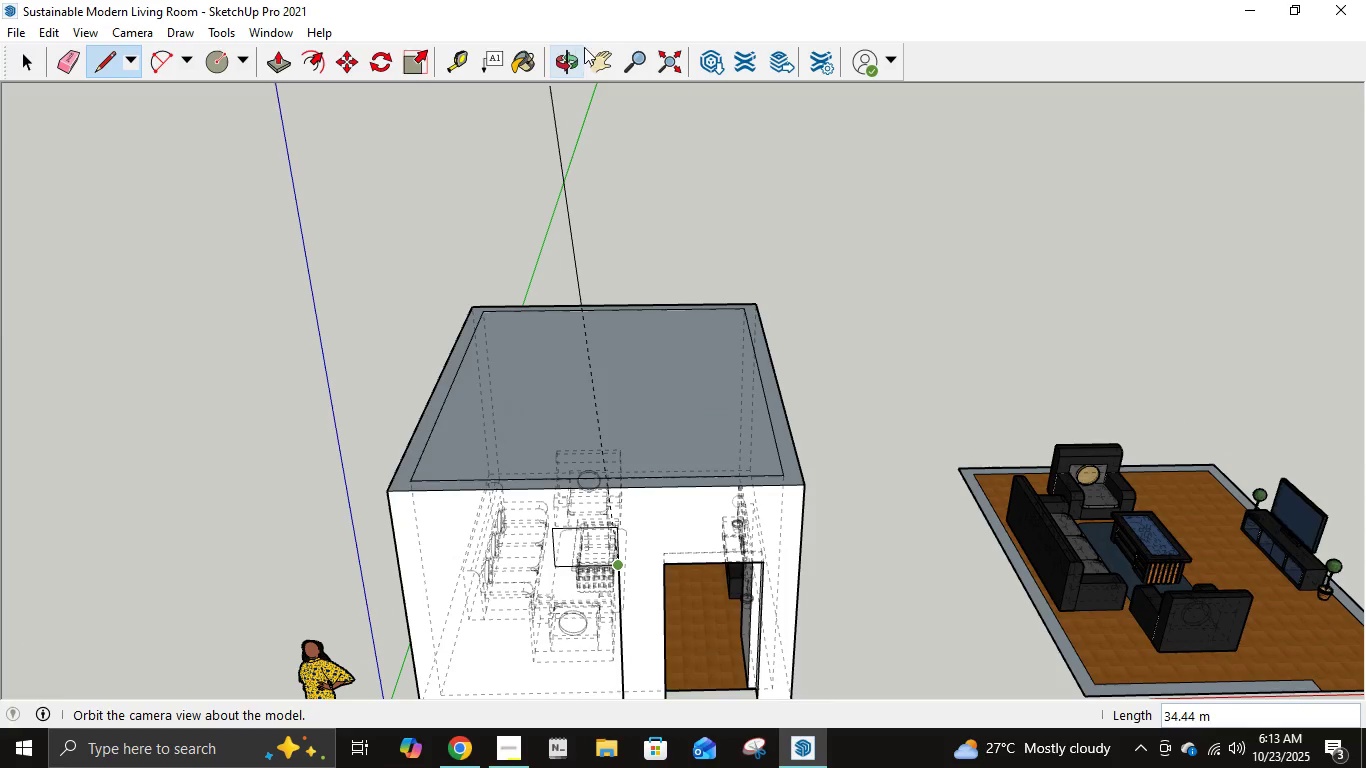 
left_click([601, 54])
 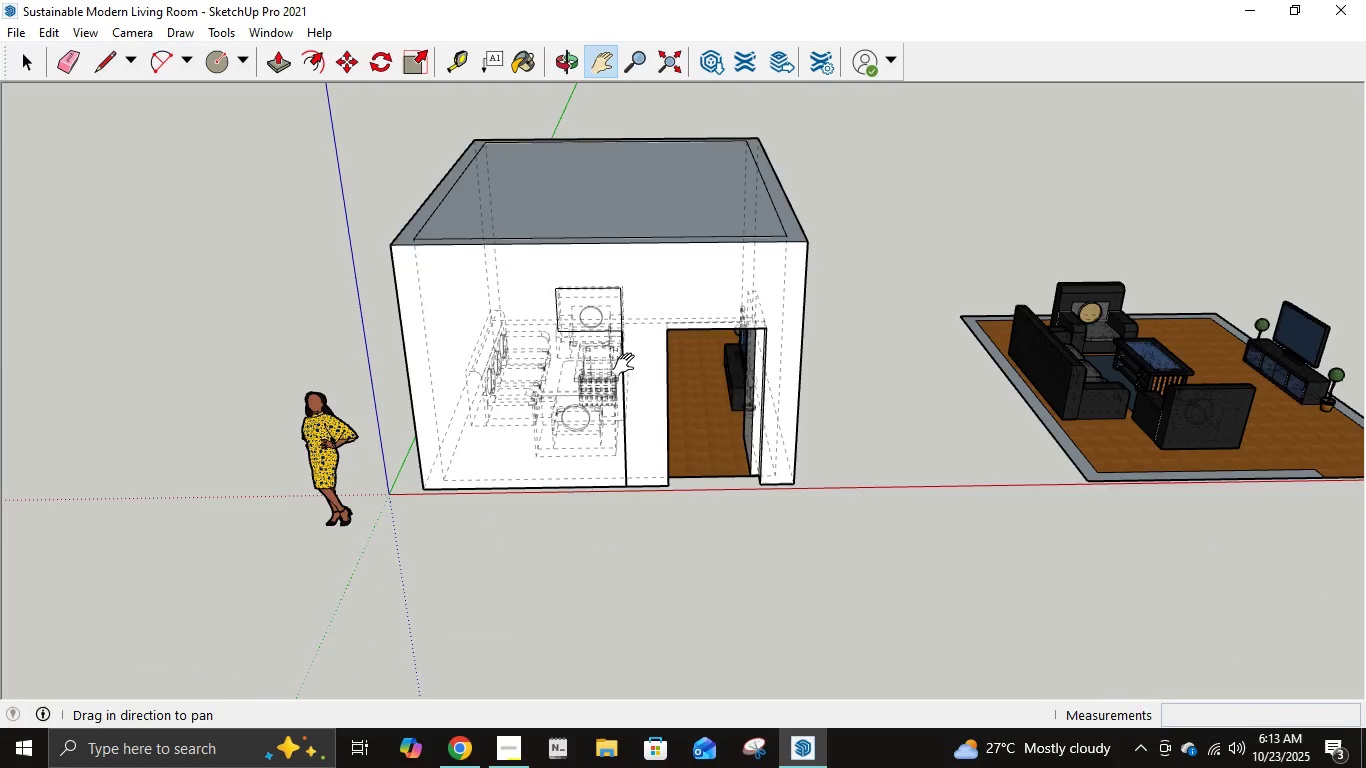 
scroll: coordinate [623, 409], scroll_direction: up, amount: 5.0
 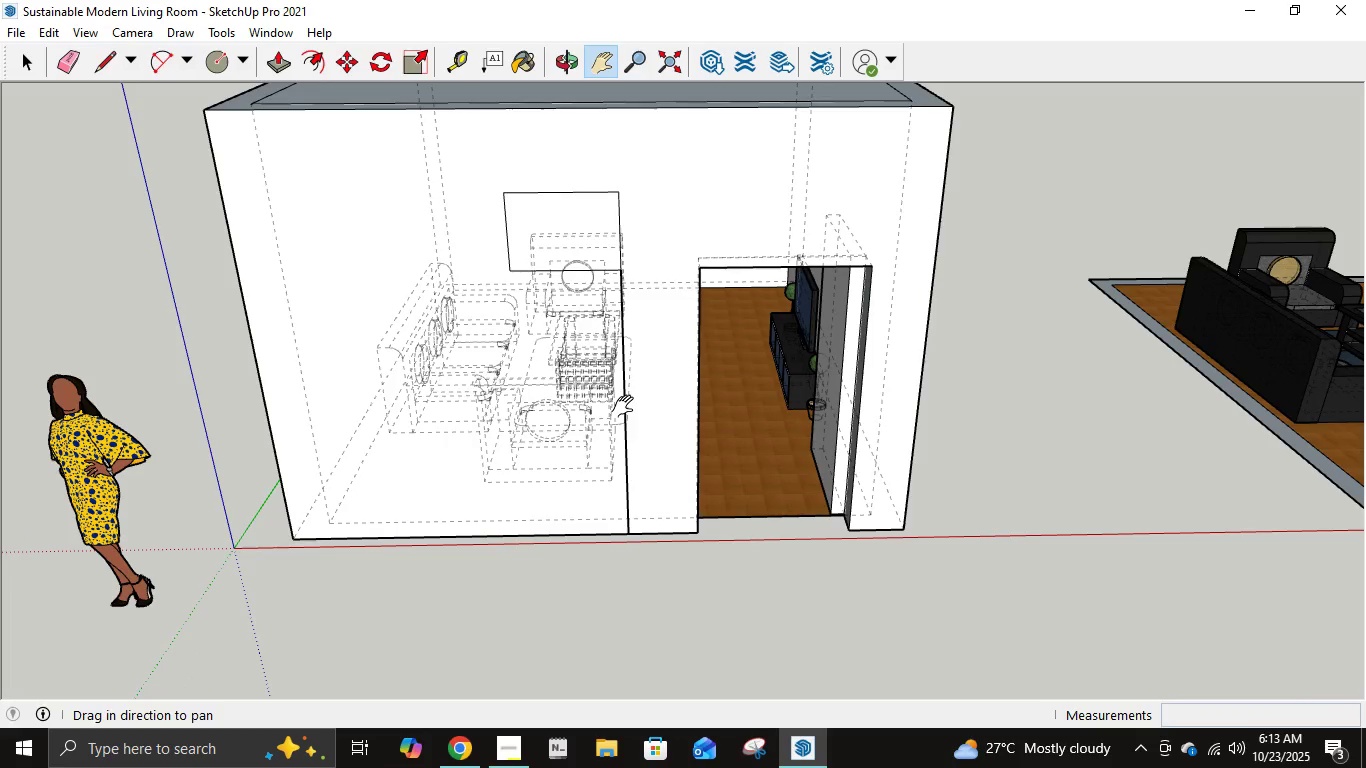 
type(lk)
 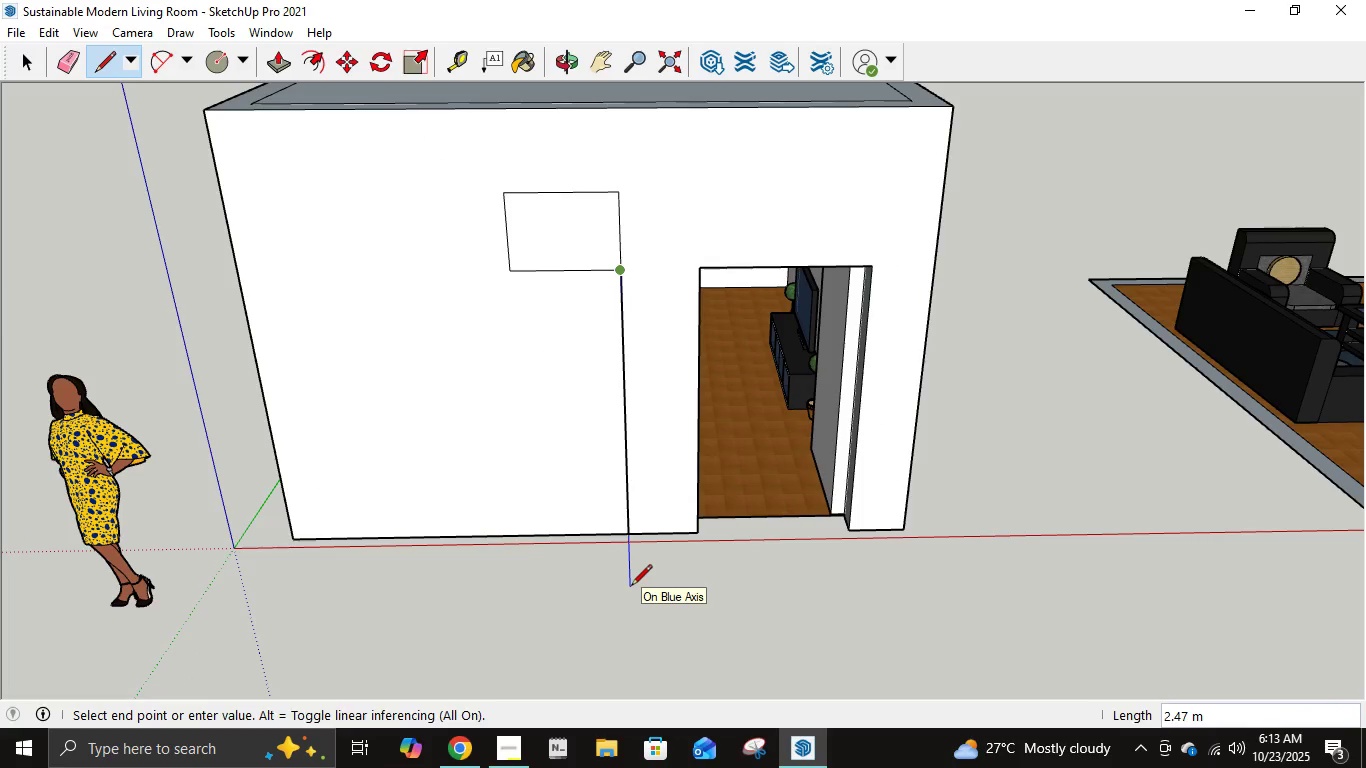 
type(jjjkkkk)
 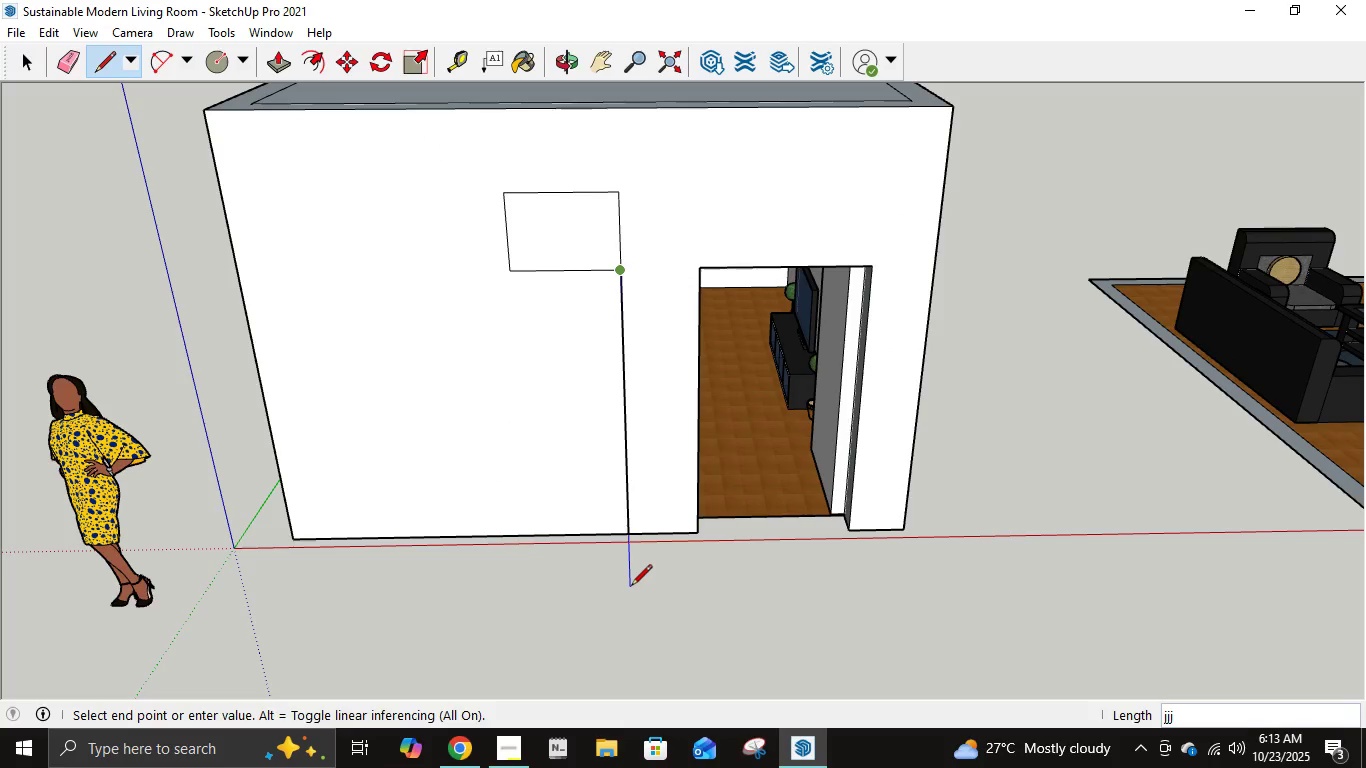 
wait(11.11)
 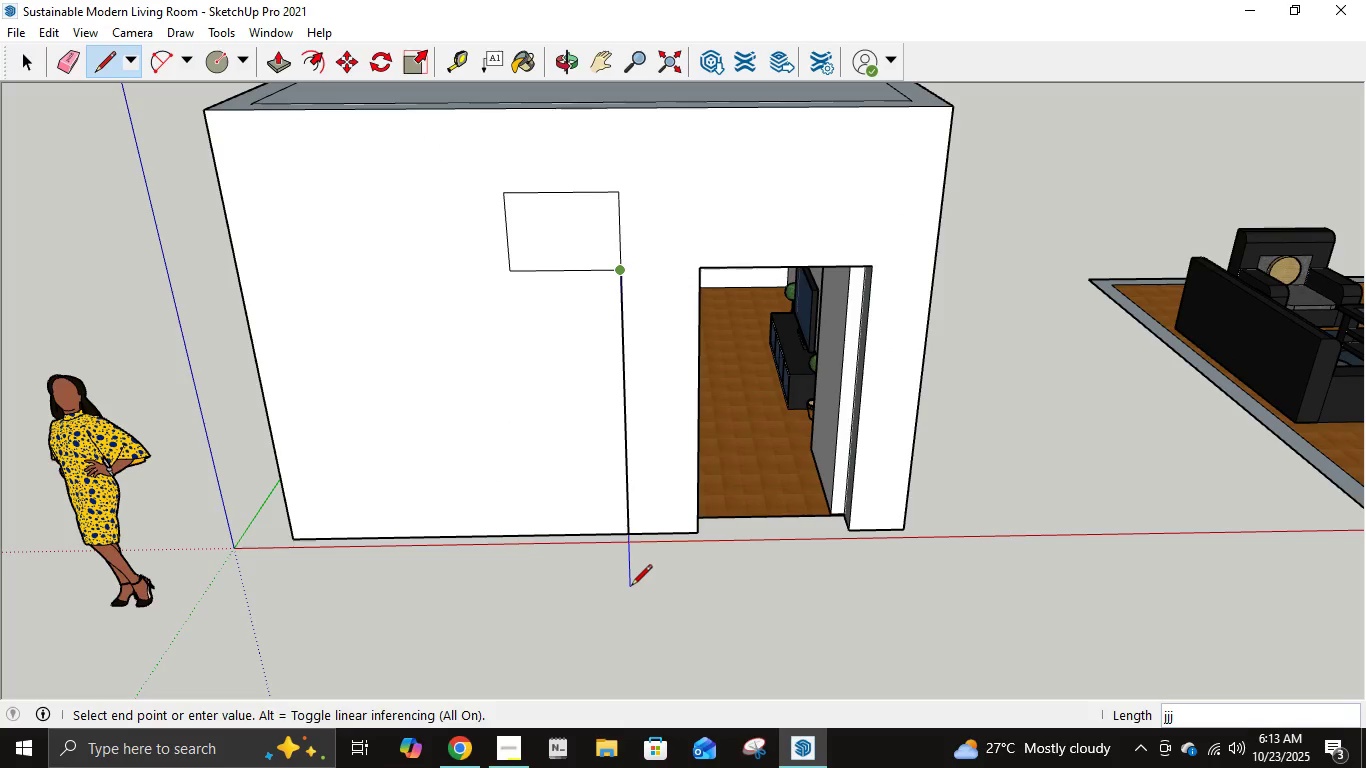 
key(NumpadDecimal)
 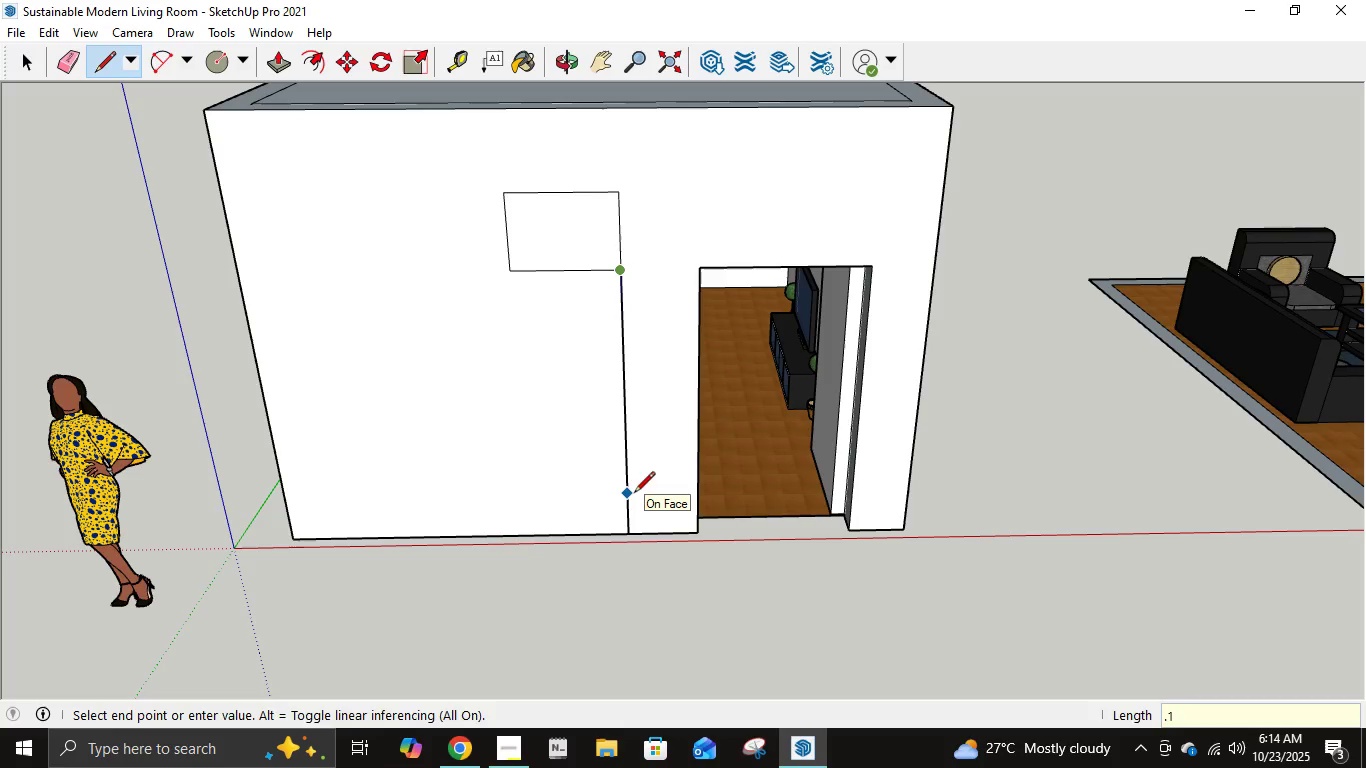 
key(Numpad1)
 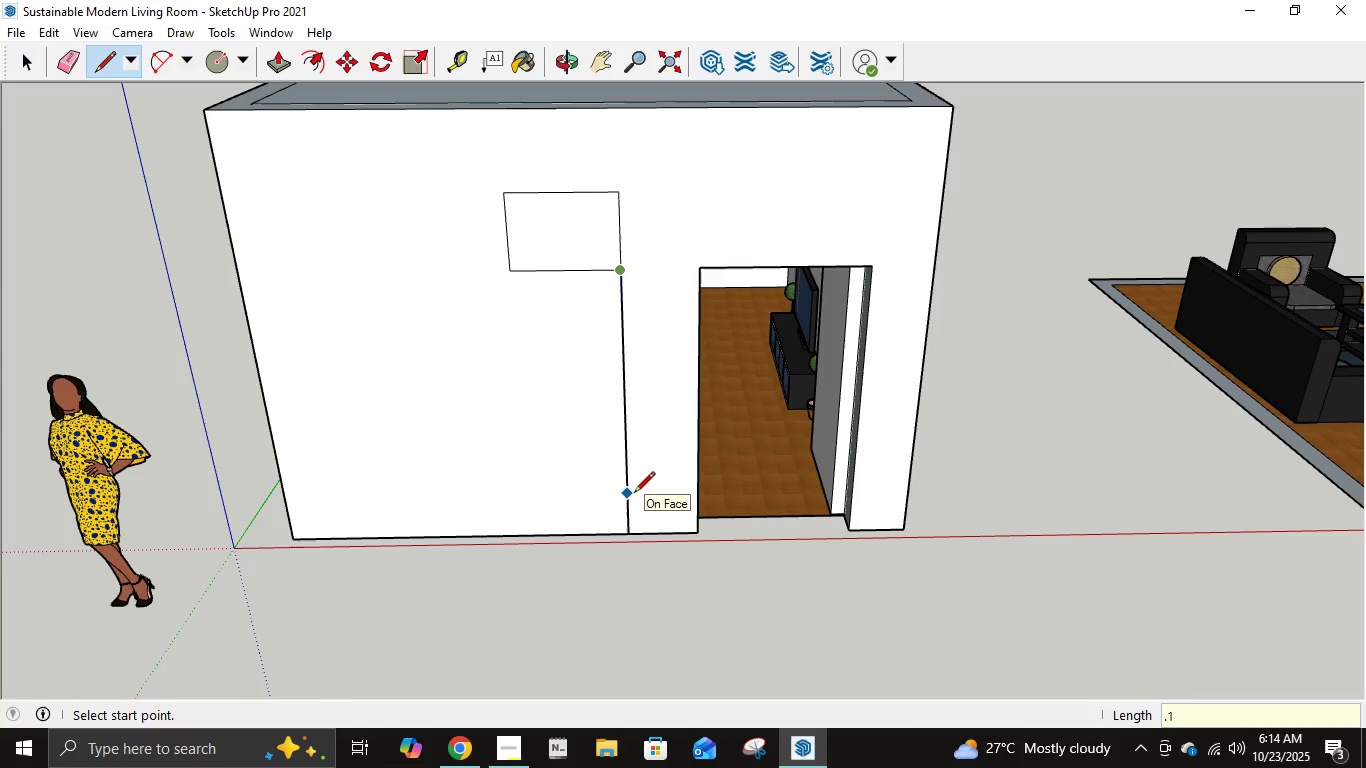 
key(NumpadEnter)
 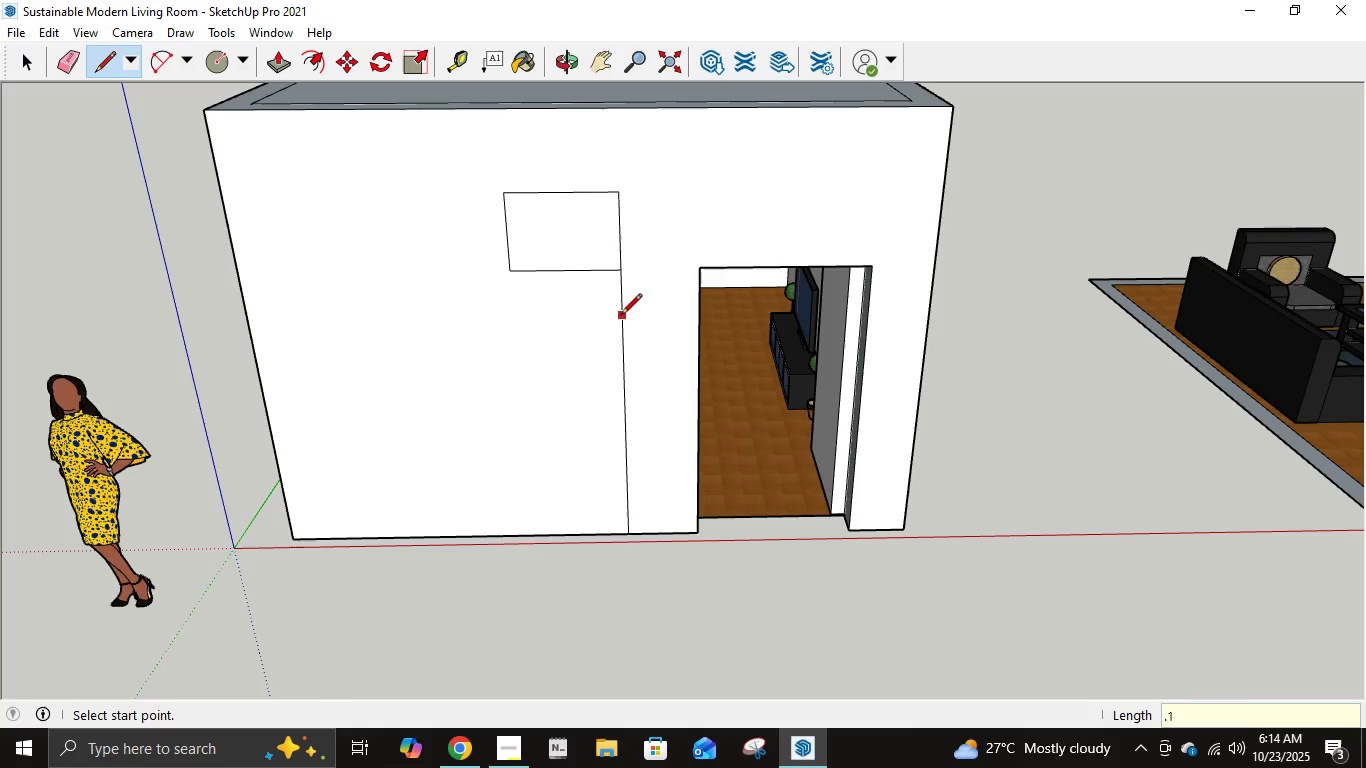 
left_click([620, 292])
 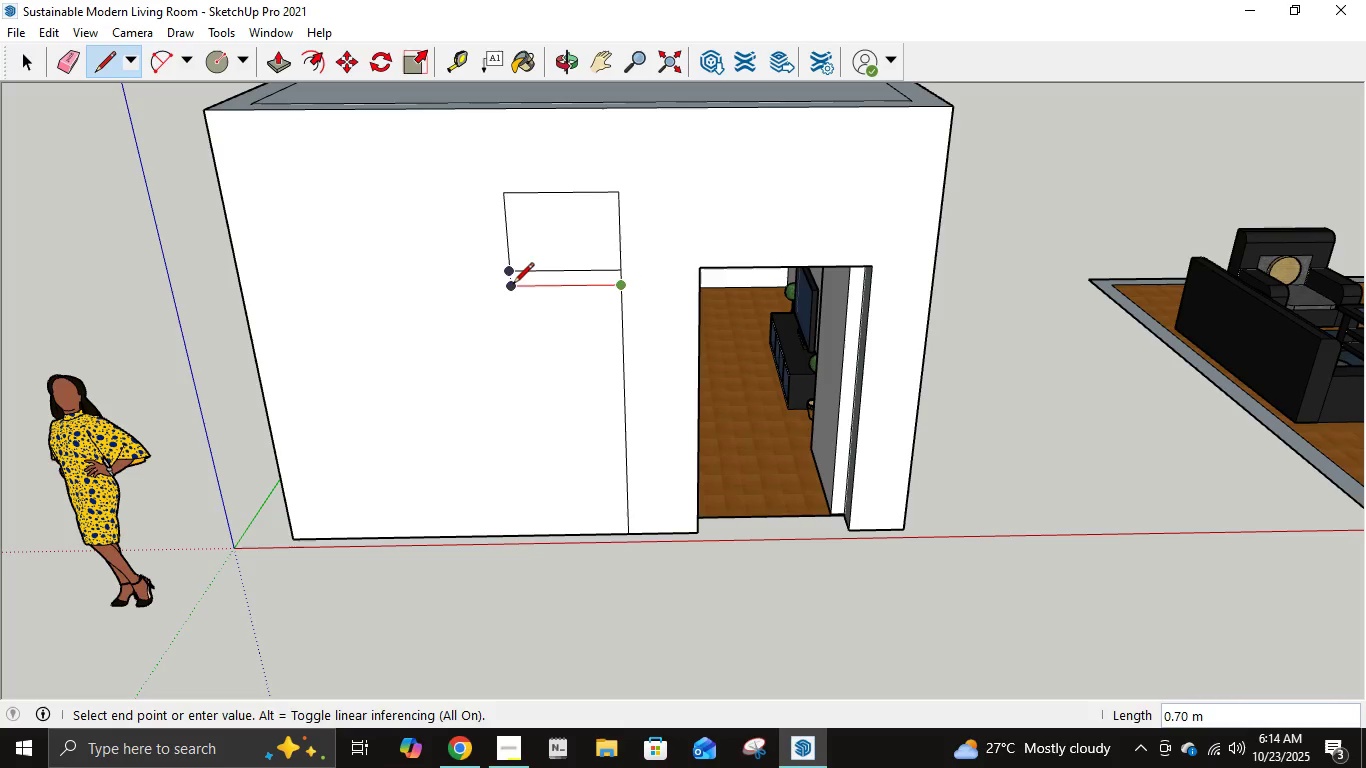 
left_click([513, 285])
 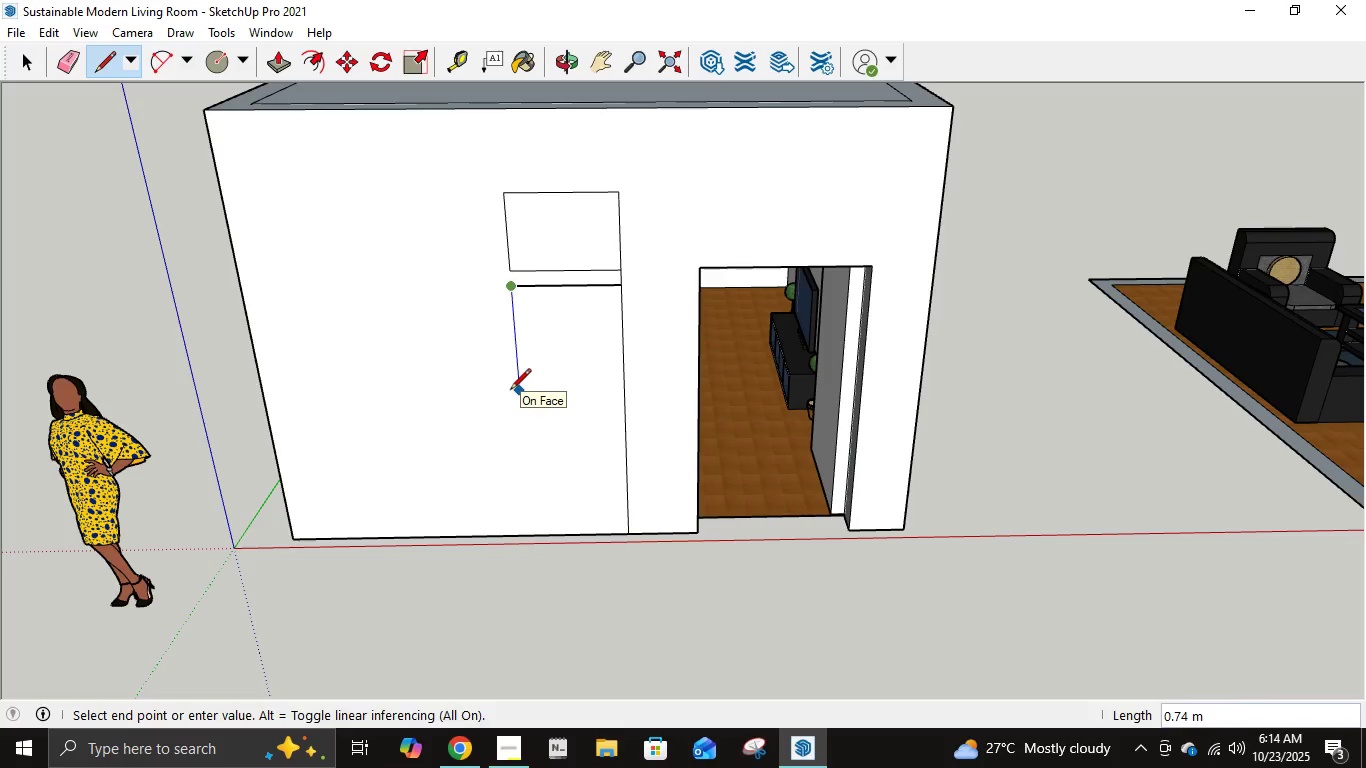 
key(NumpadDecimal)
 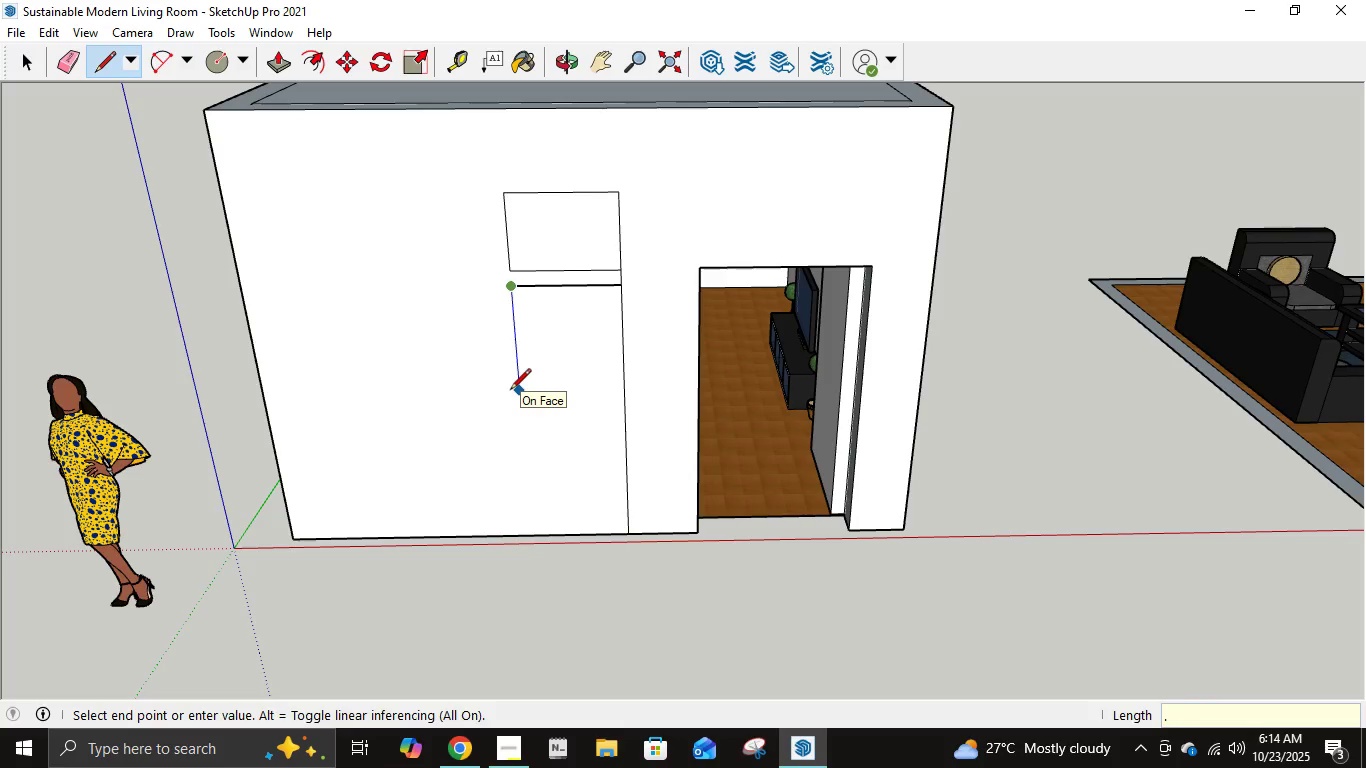 
key(Numpad5)
 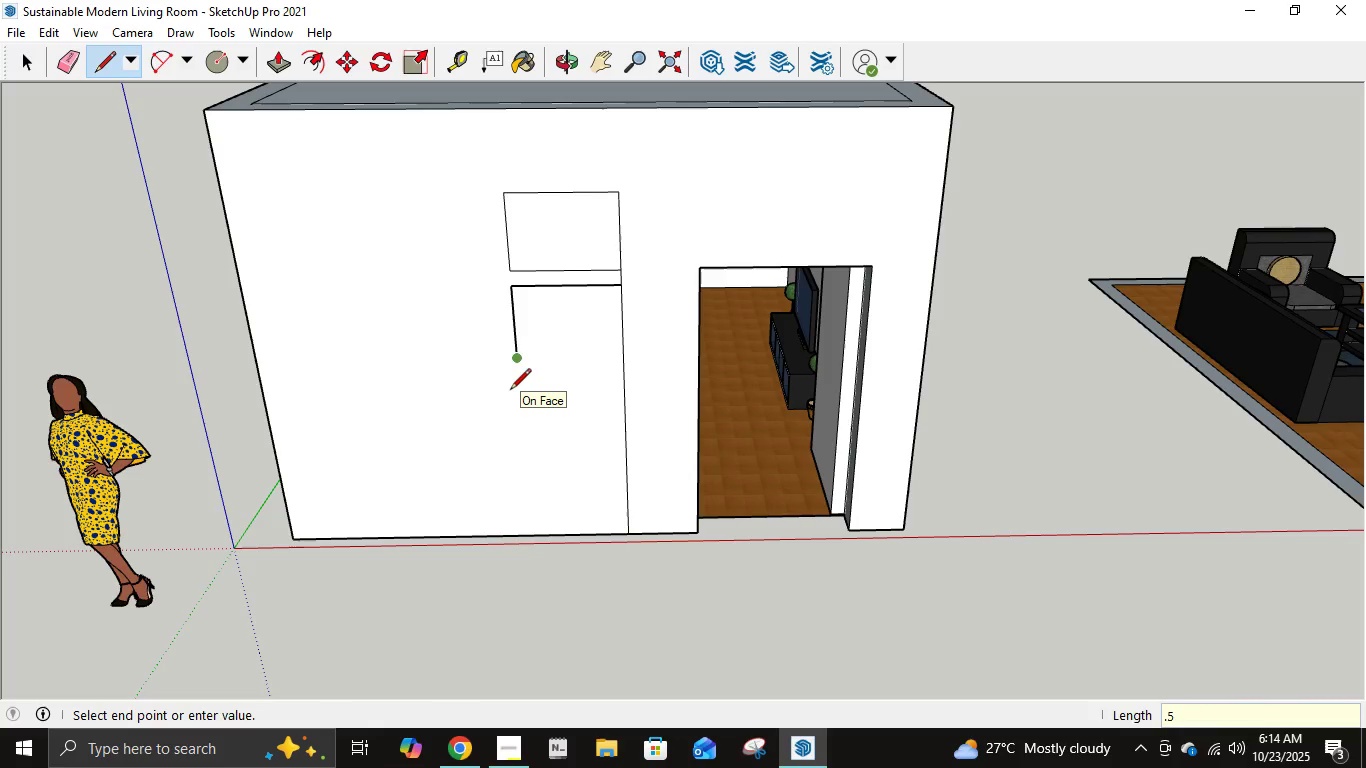 
key(NumpadEnter)
 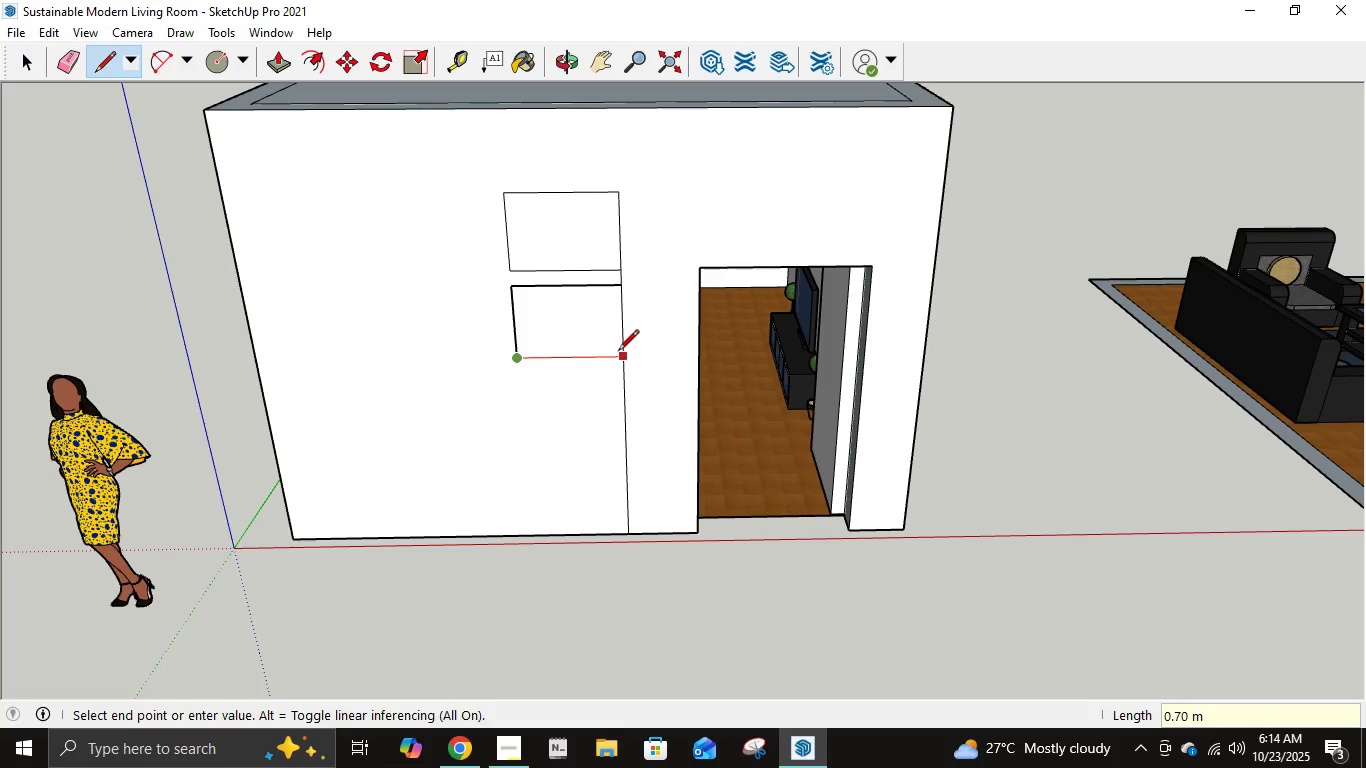 
left_click([618, 352])
 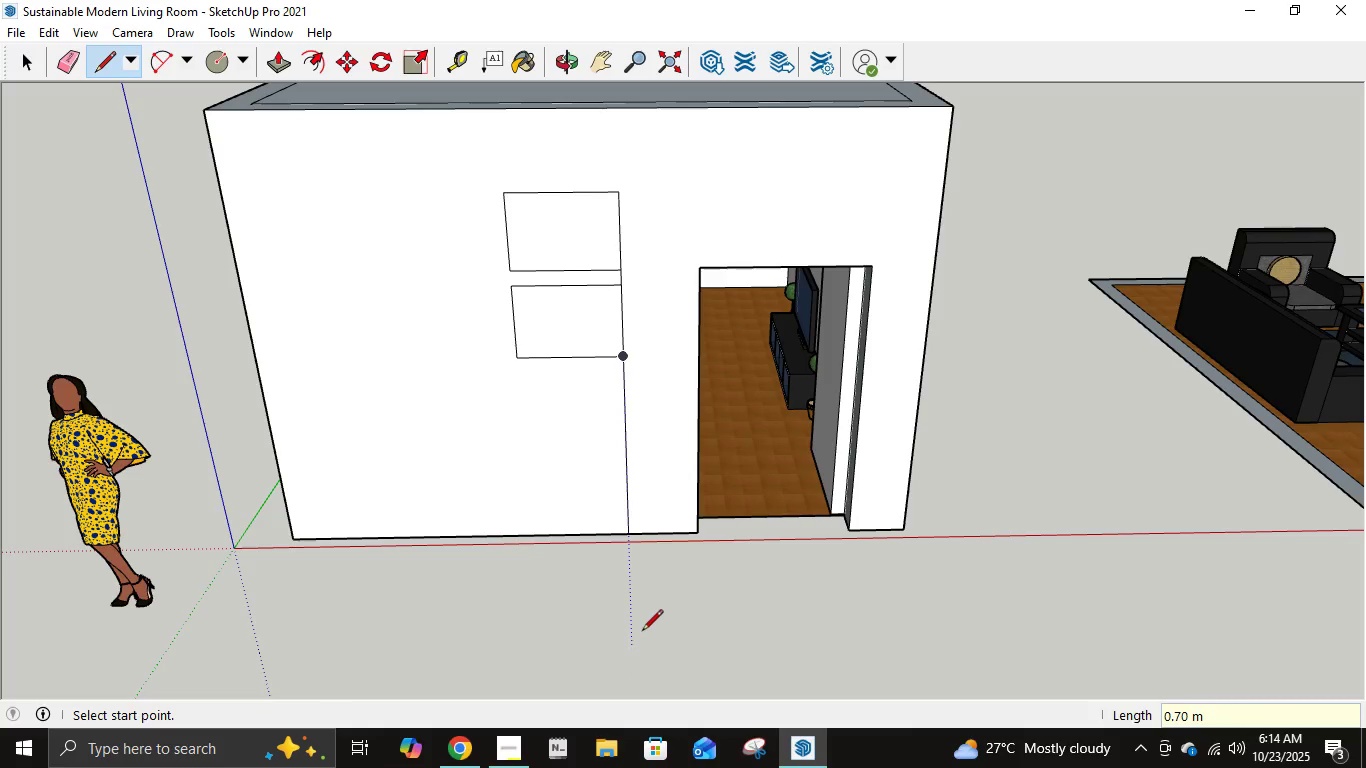 
left_click([622, 359])
 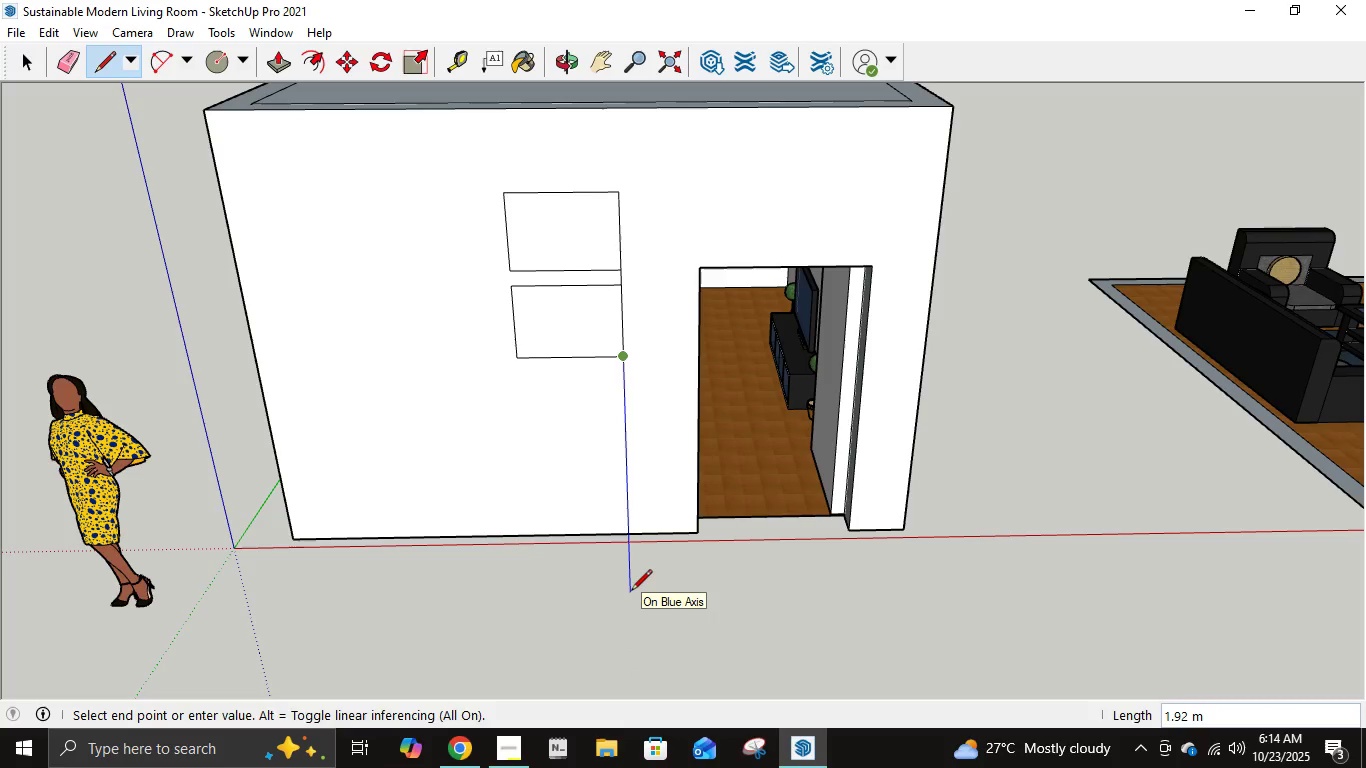 
key(NumpadDecimal)
 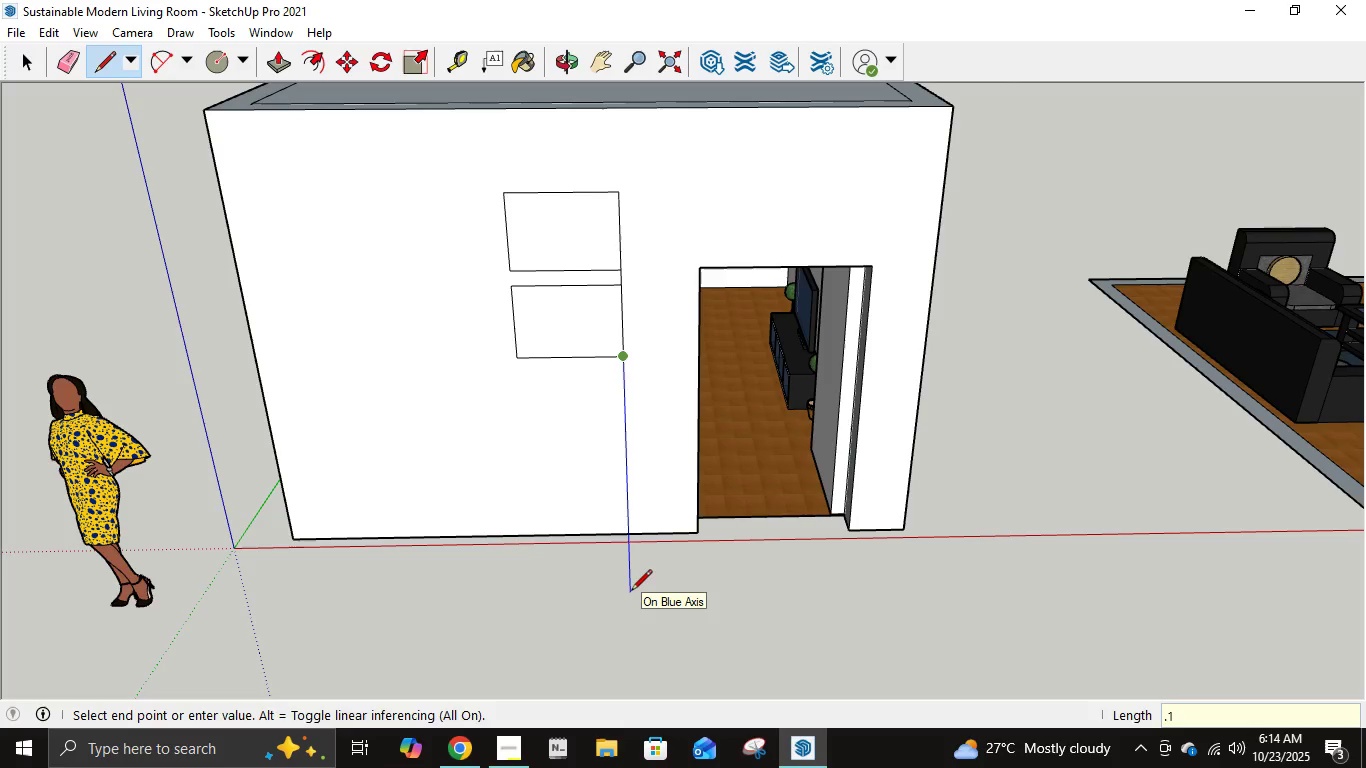 
key(Numpad1)
 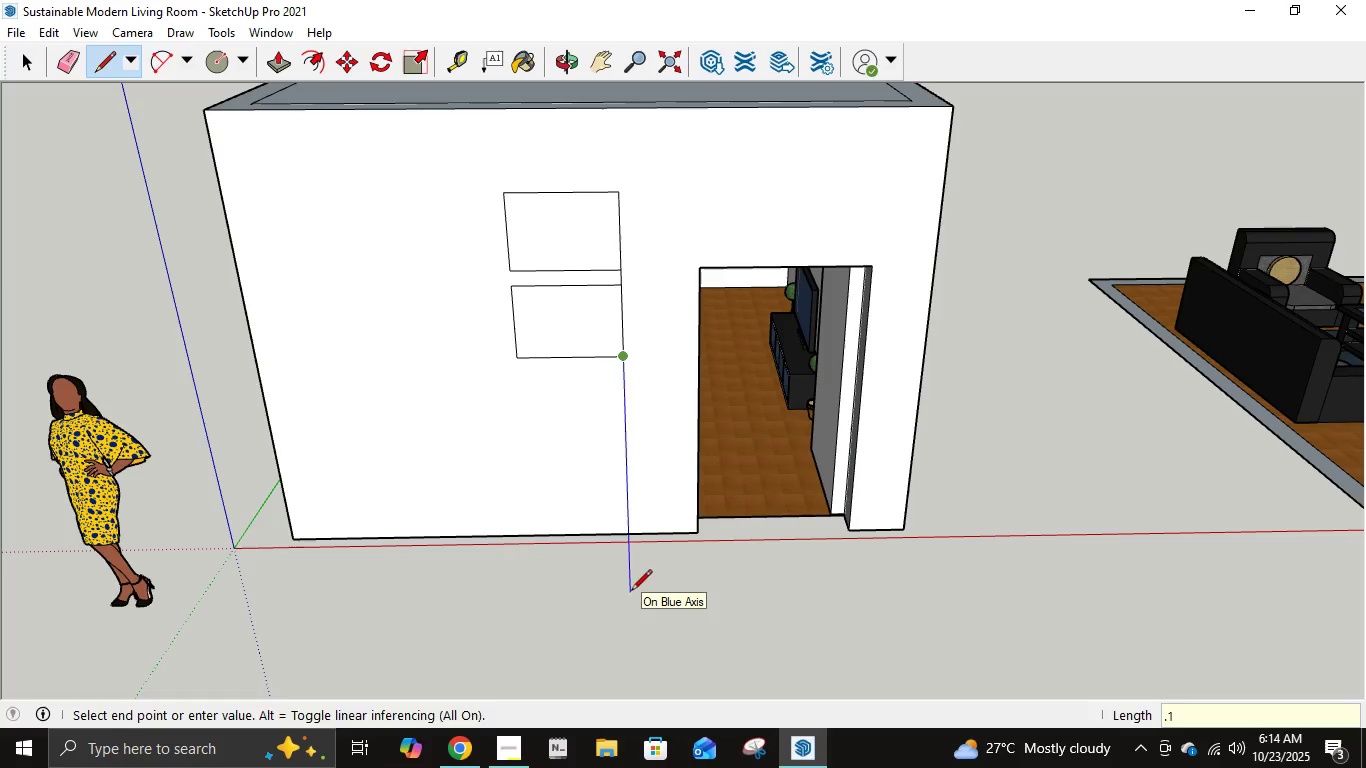 
key(NumpadEnter)
 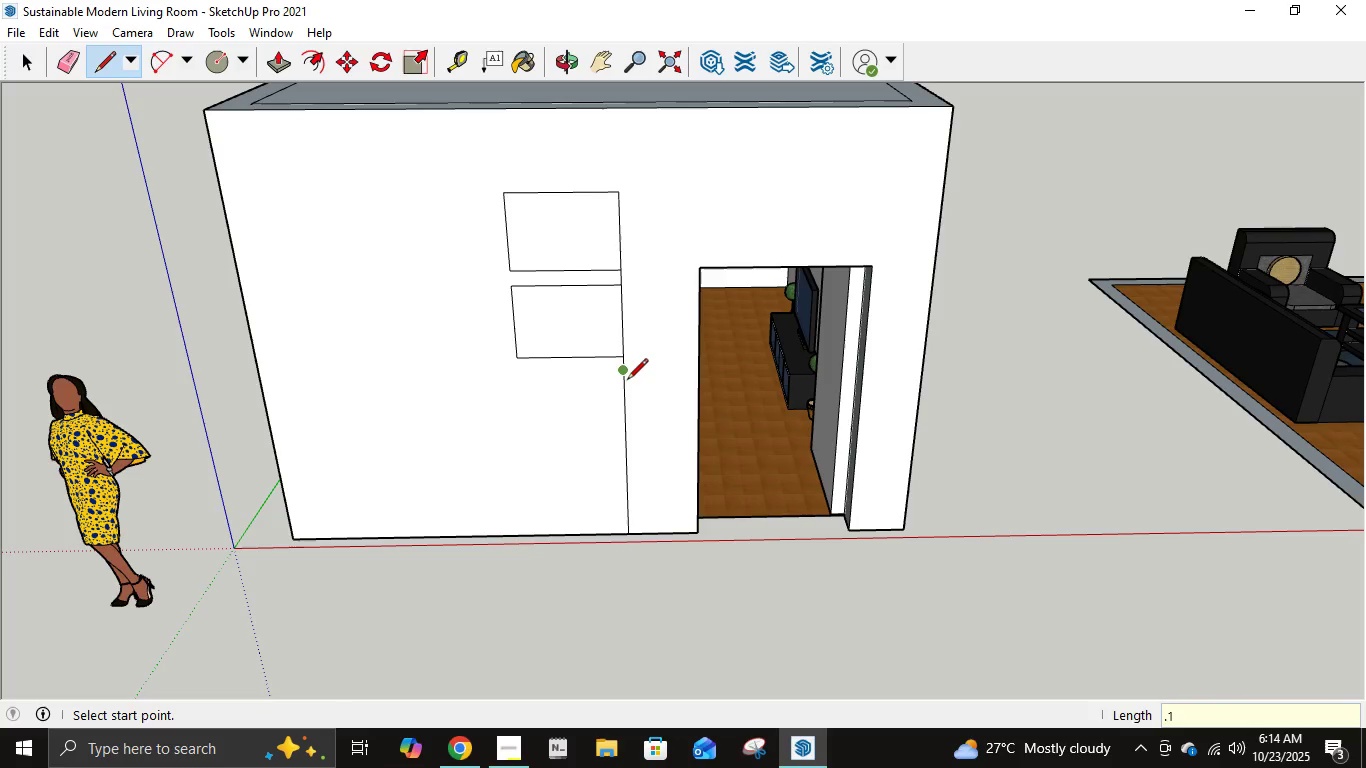 
left_click([627, 381])
 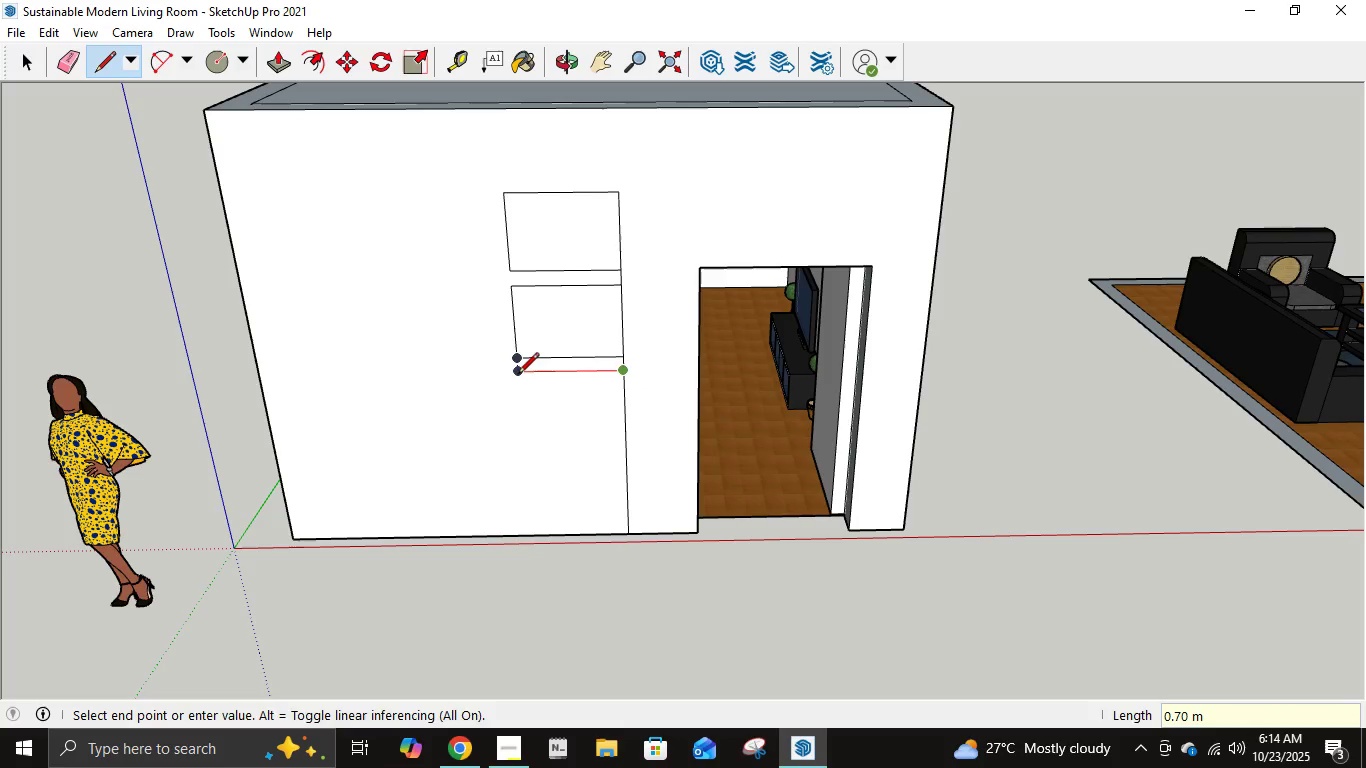 
left_click([518, 375])
 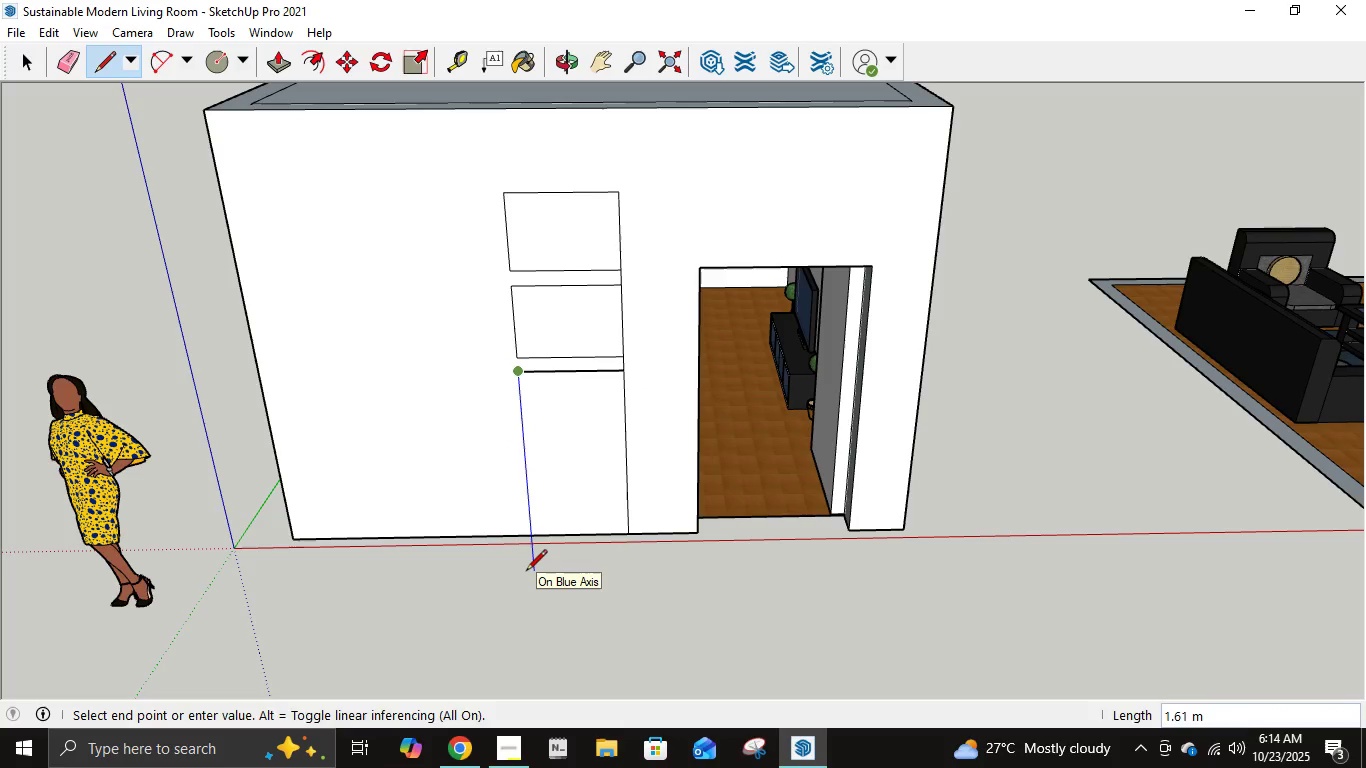 
key(NumpadDecimal)
 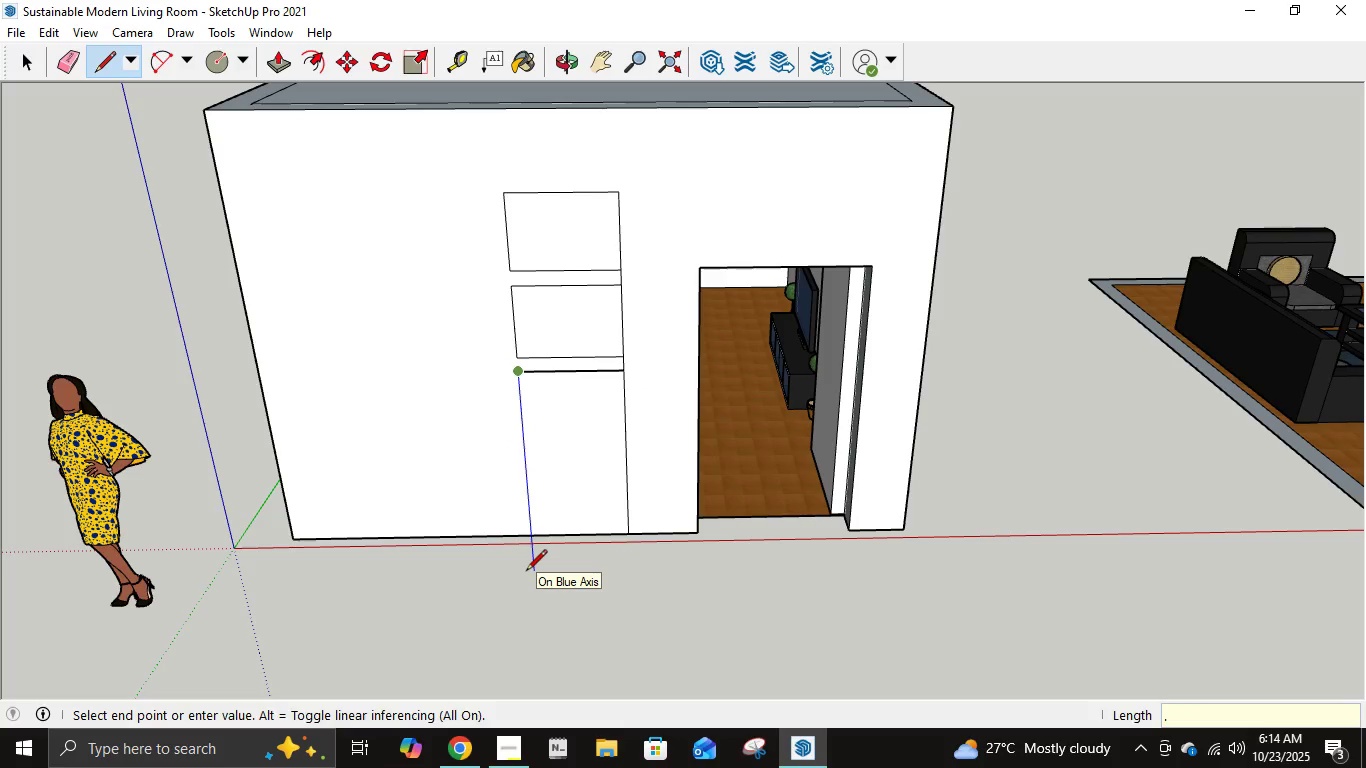 
key(Numpad5)
 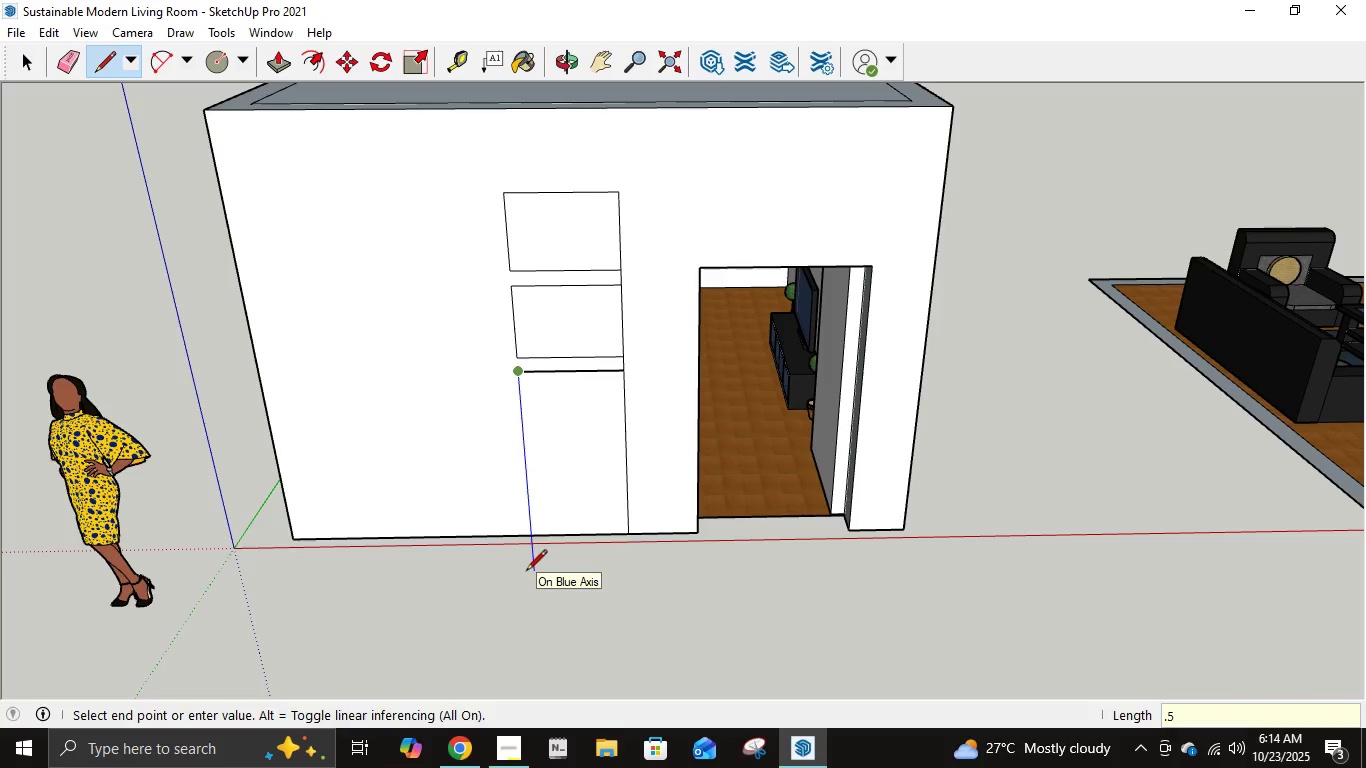 
key(NumpadEnter)
 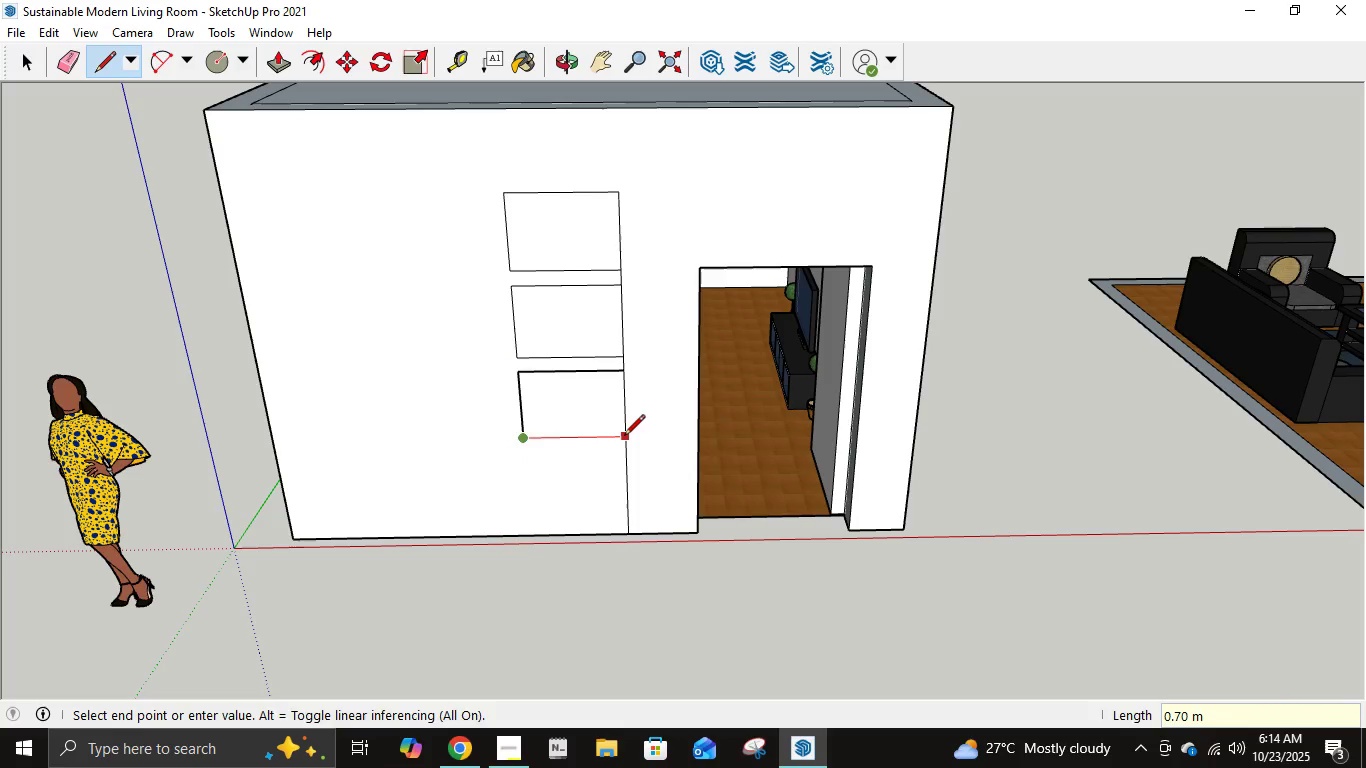 
left_click([625, 437])
 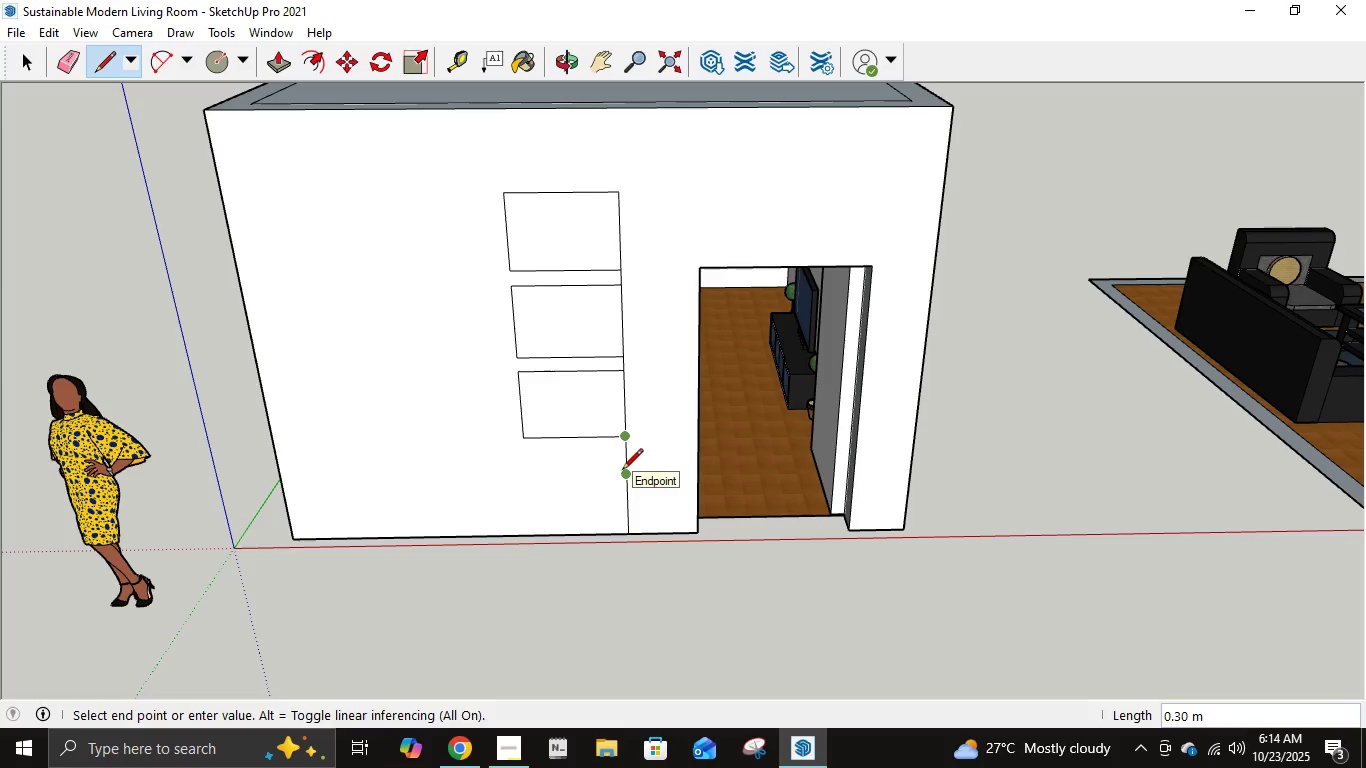 
wait(5.86)
 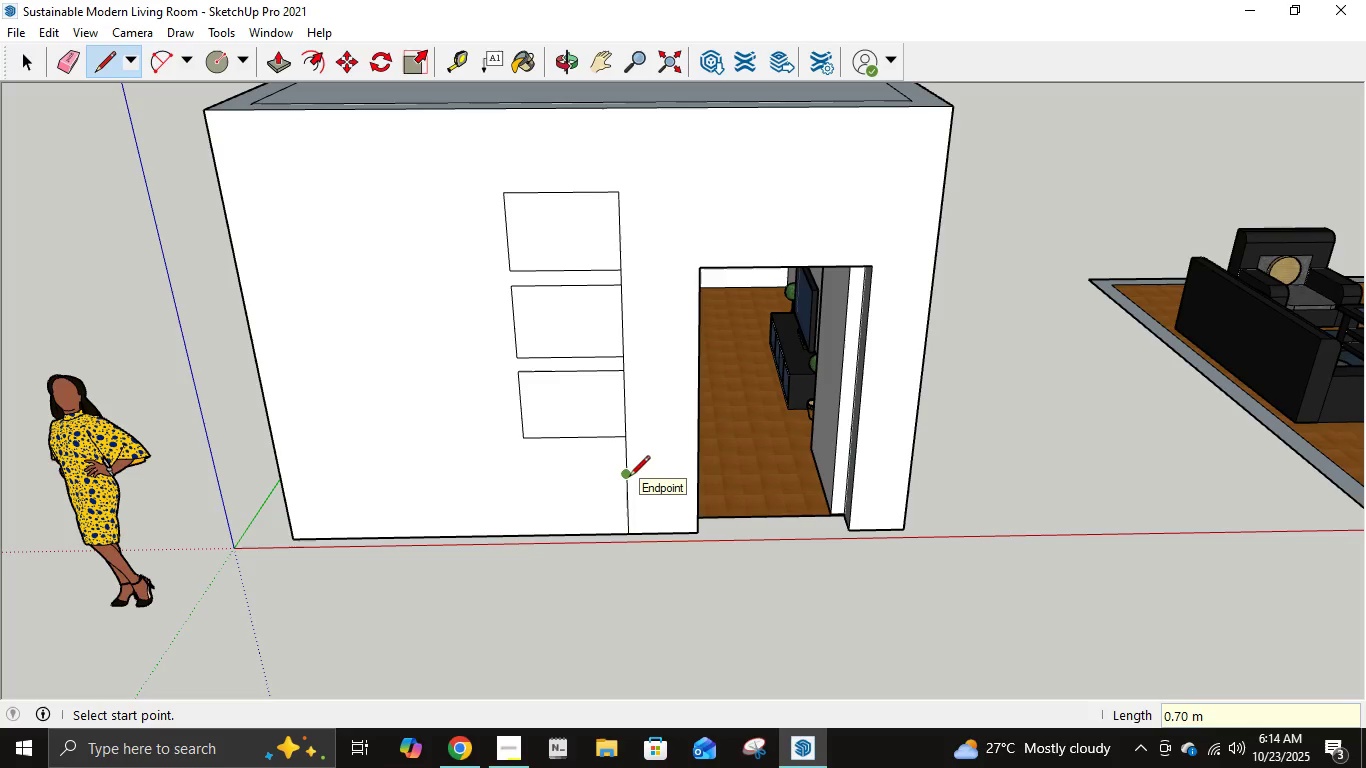 
key(NumpadDecimal)
 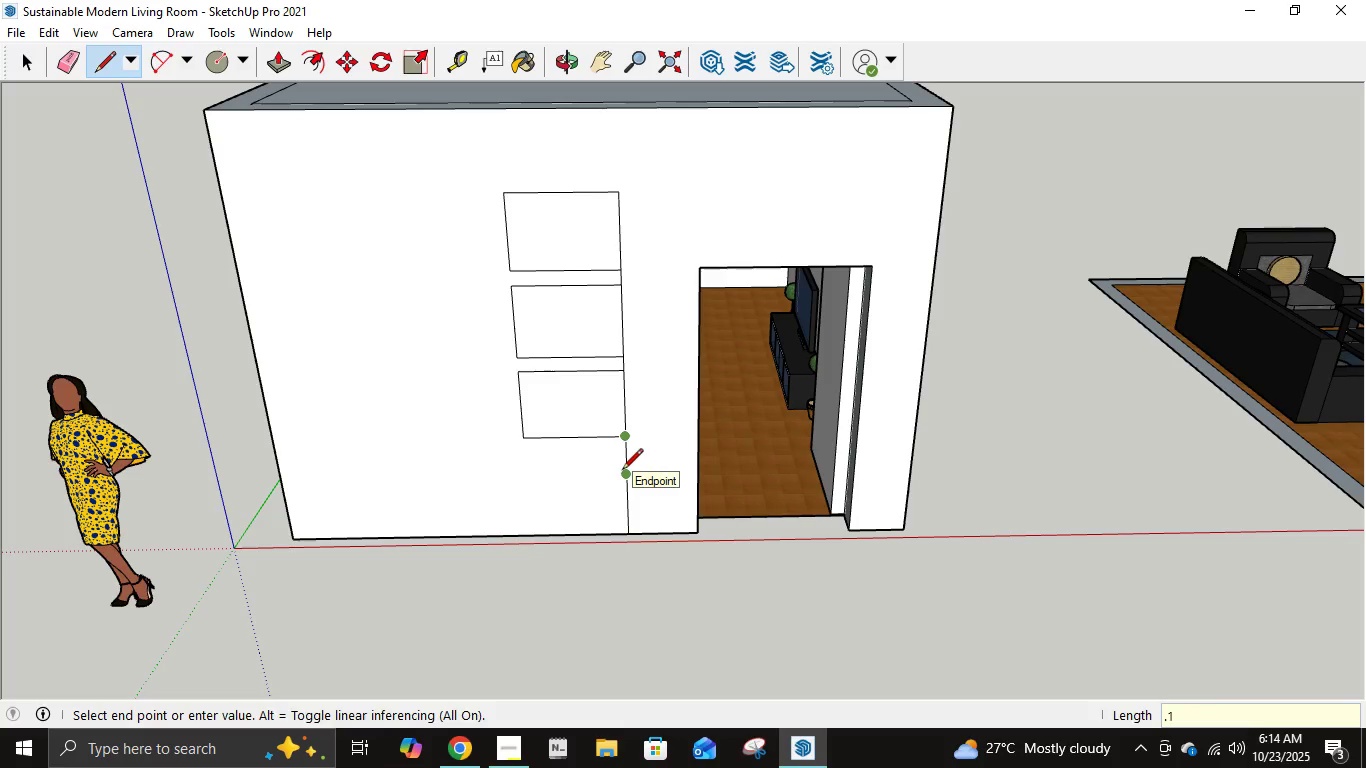 
key(Numpad1)
 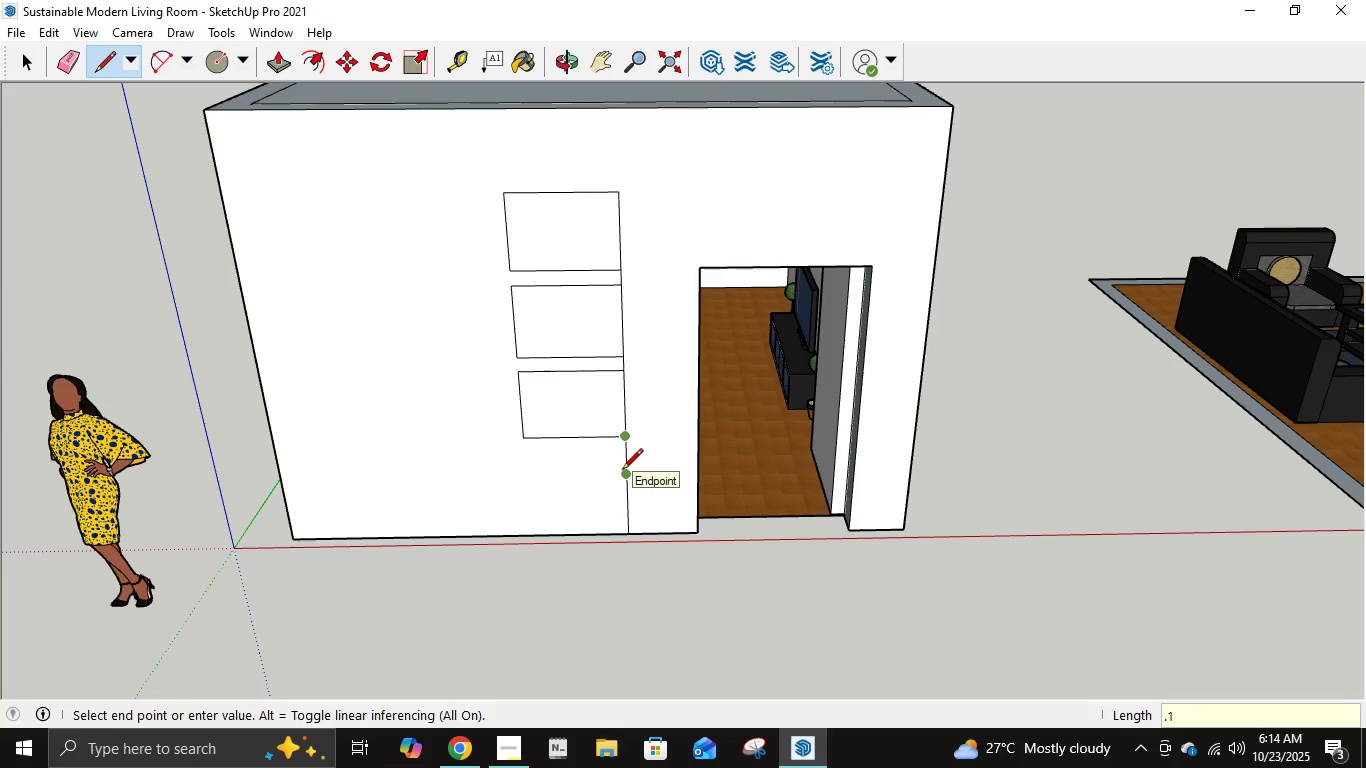 
key(NumpadEnter)
 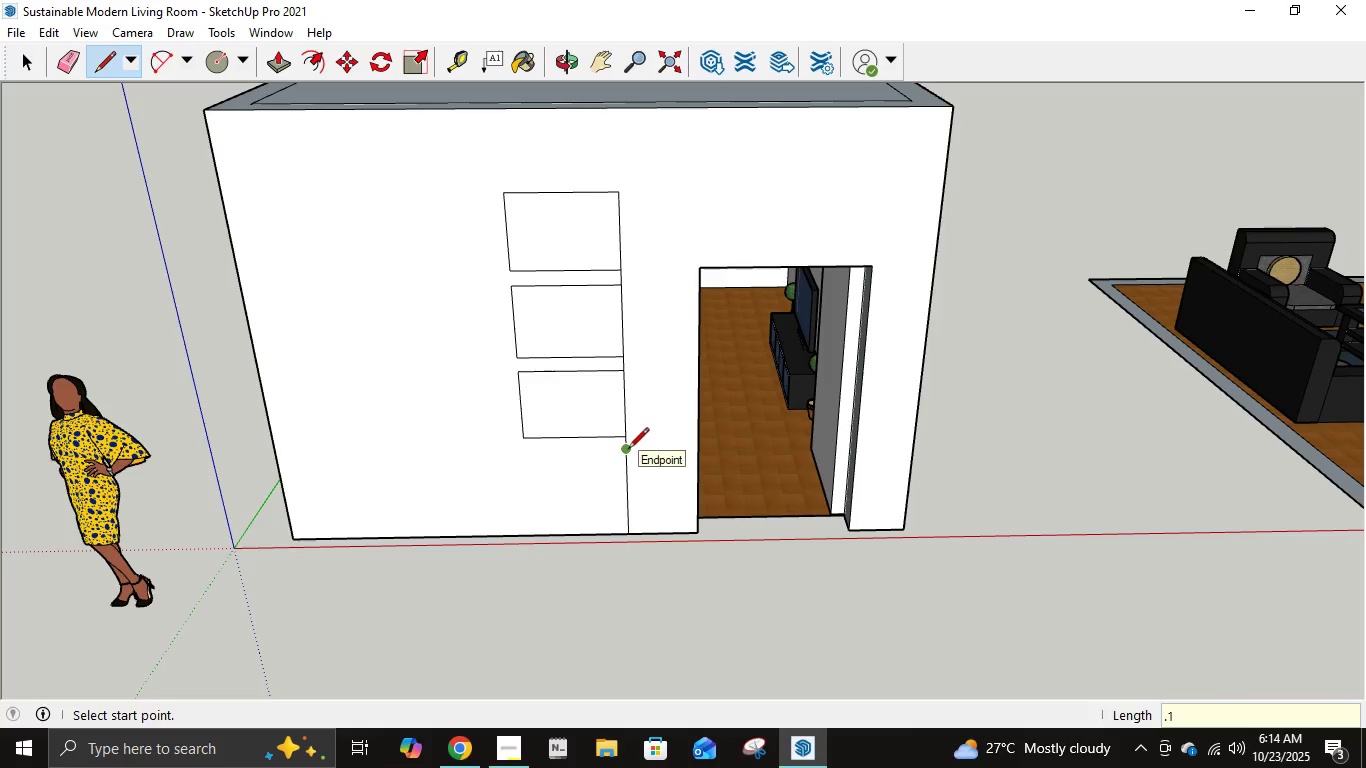 
left_click([628, 450])
 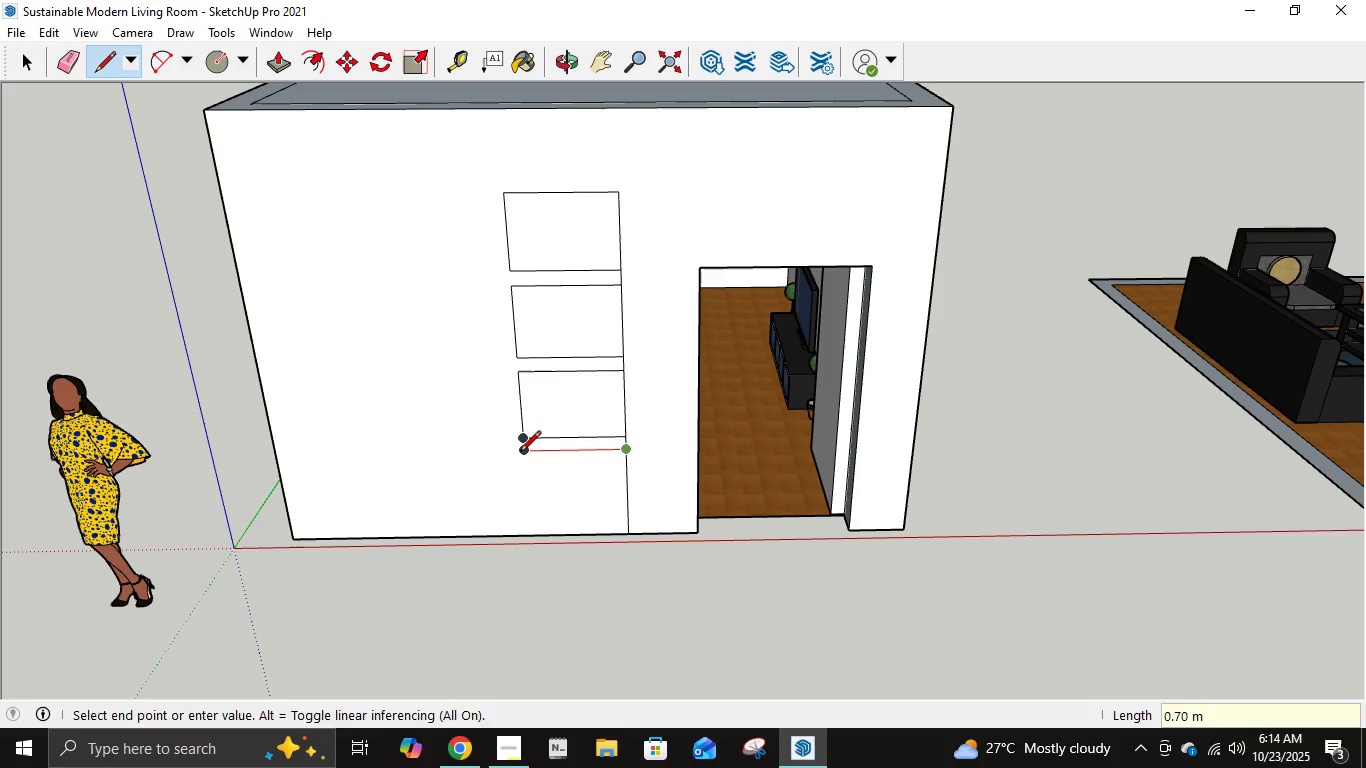 
left_click([519, 456])
 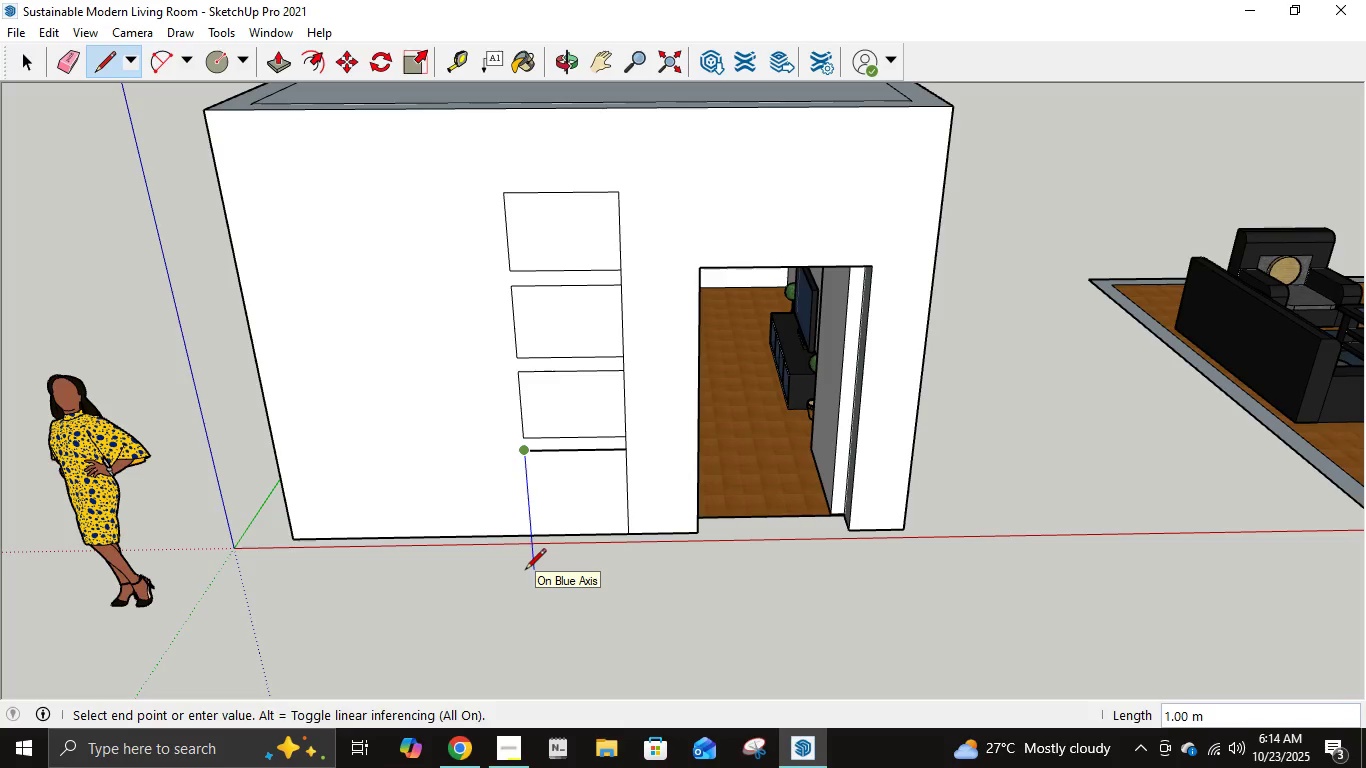 
wait(7.89)
 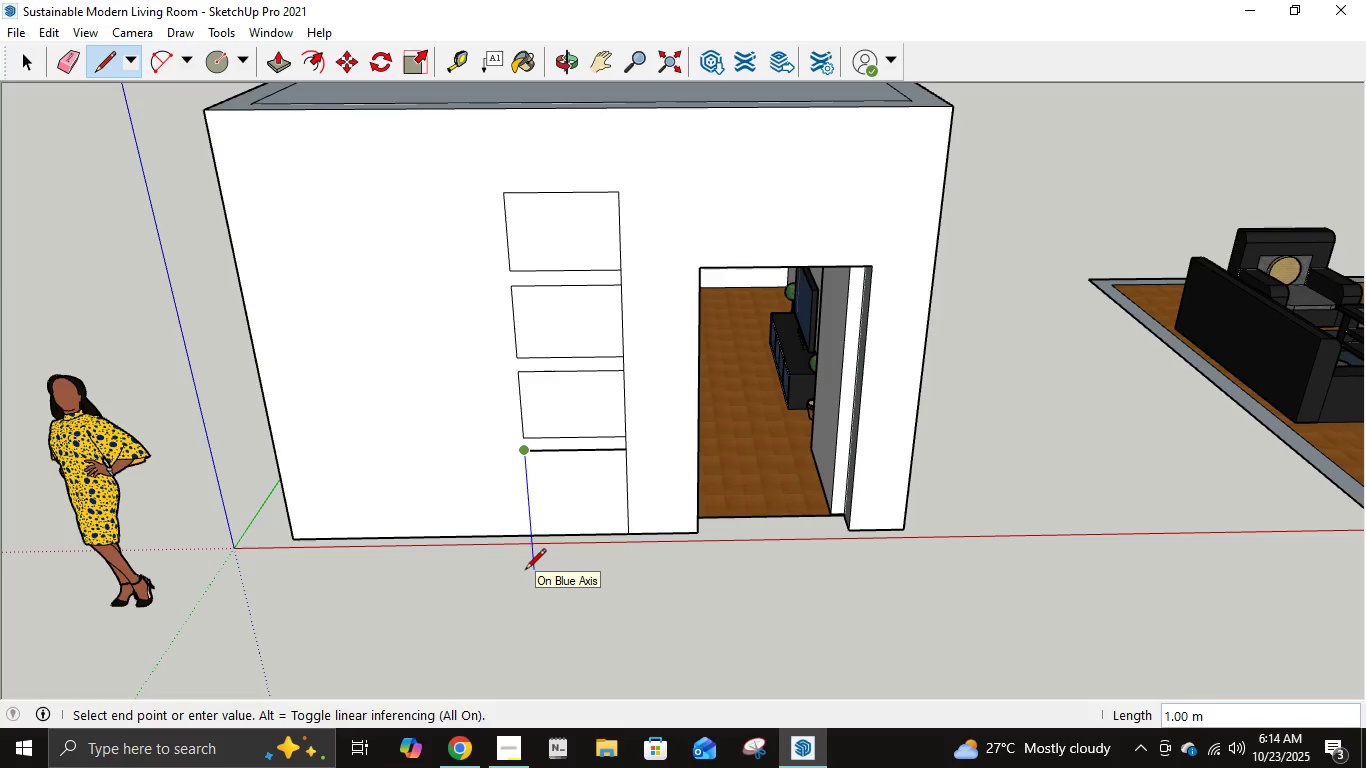 
key(NumpadDecimal)
 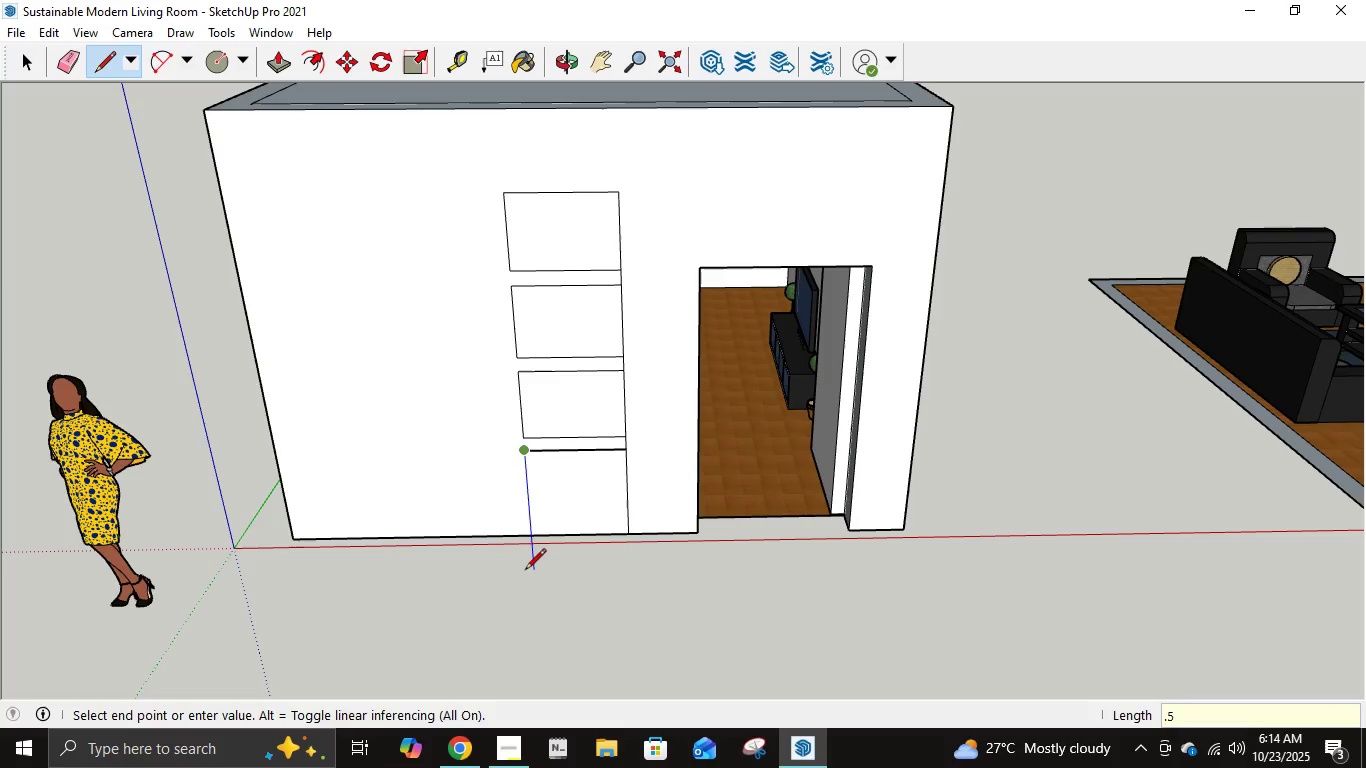 
key(Numpad5)
 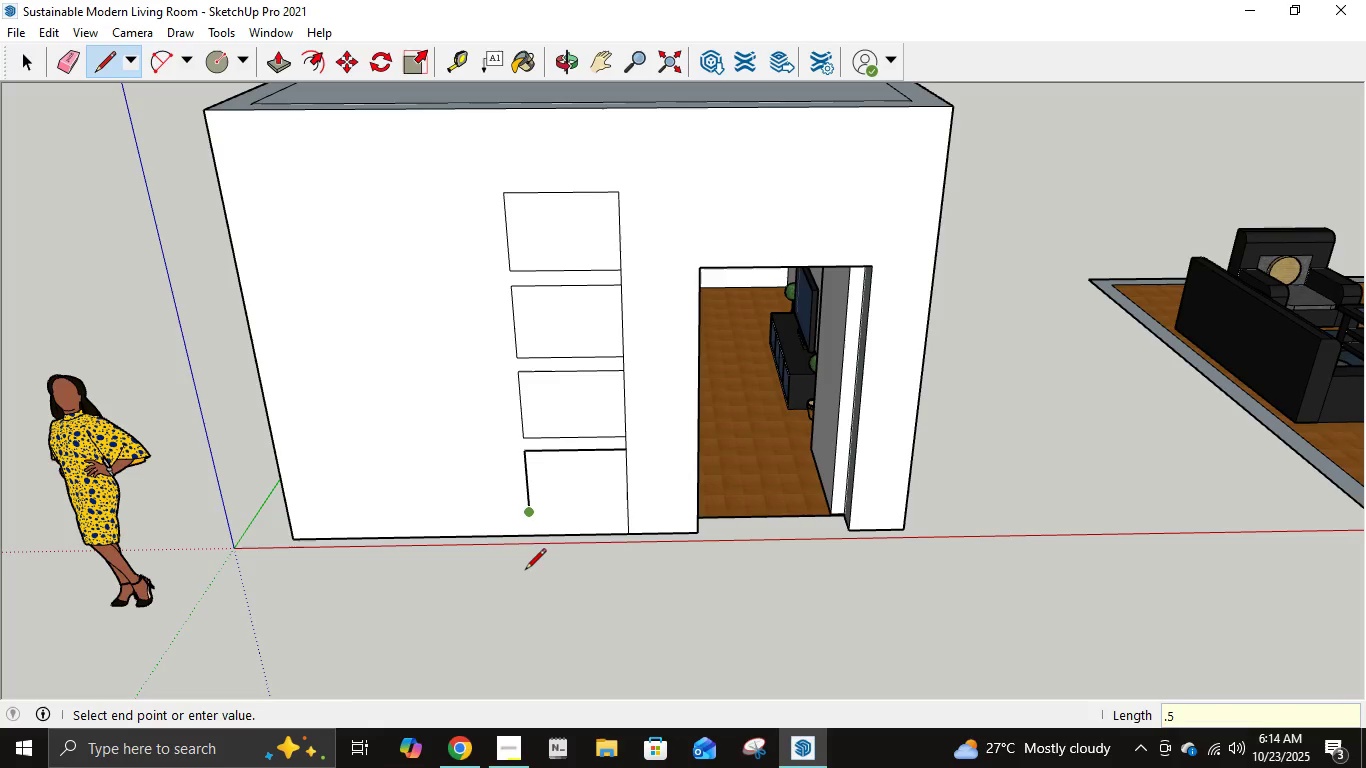 
key(NumpadEnter)
 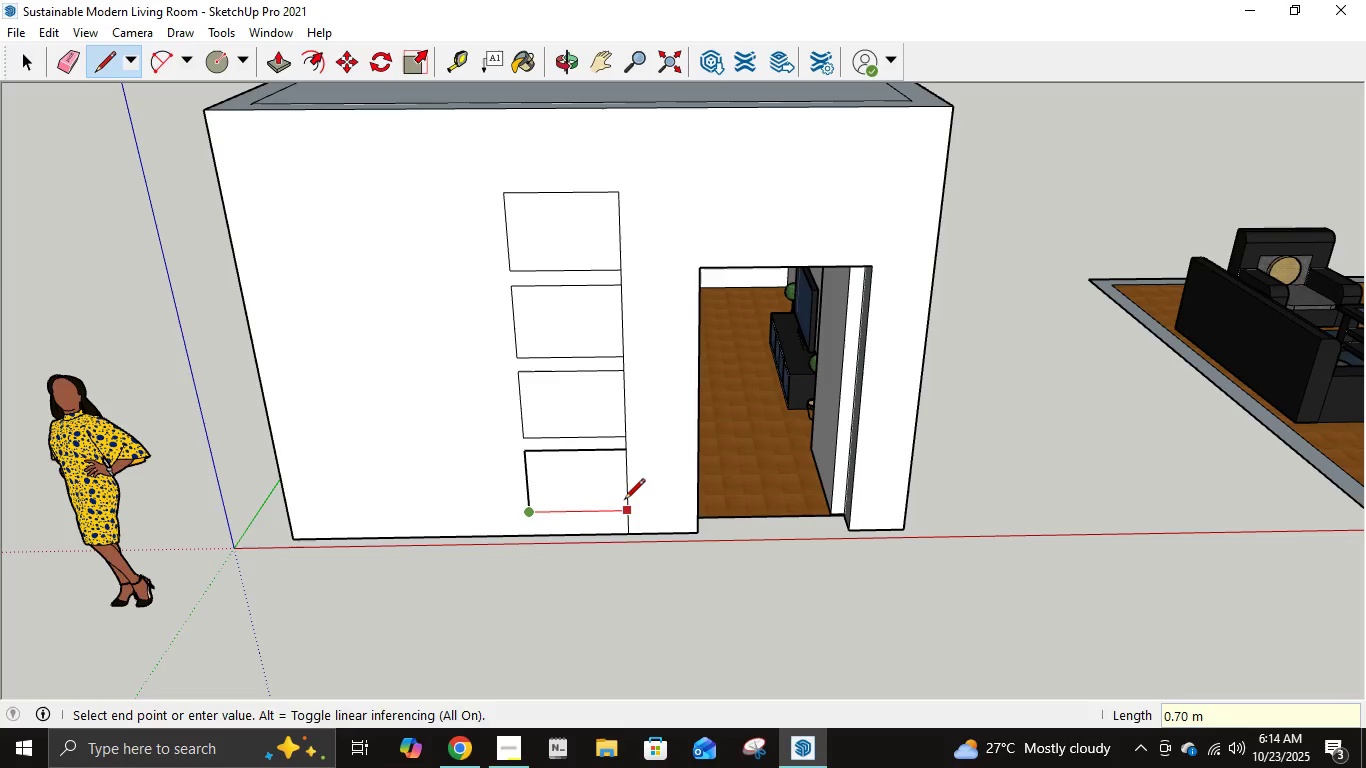 
left_click([624, 501])
 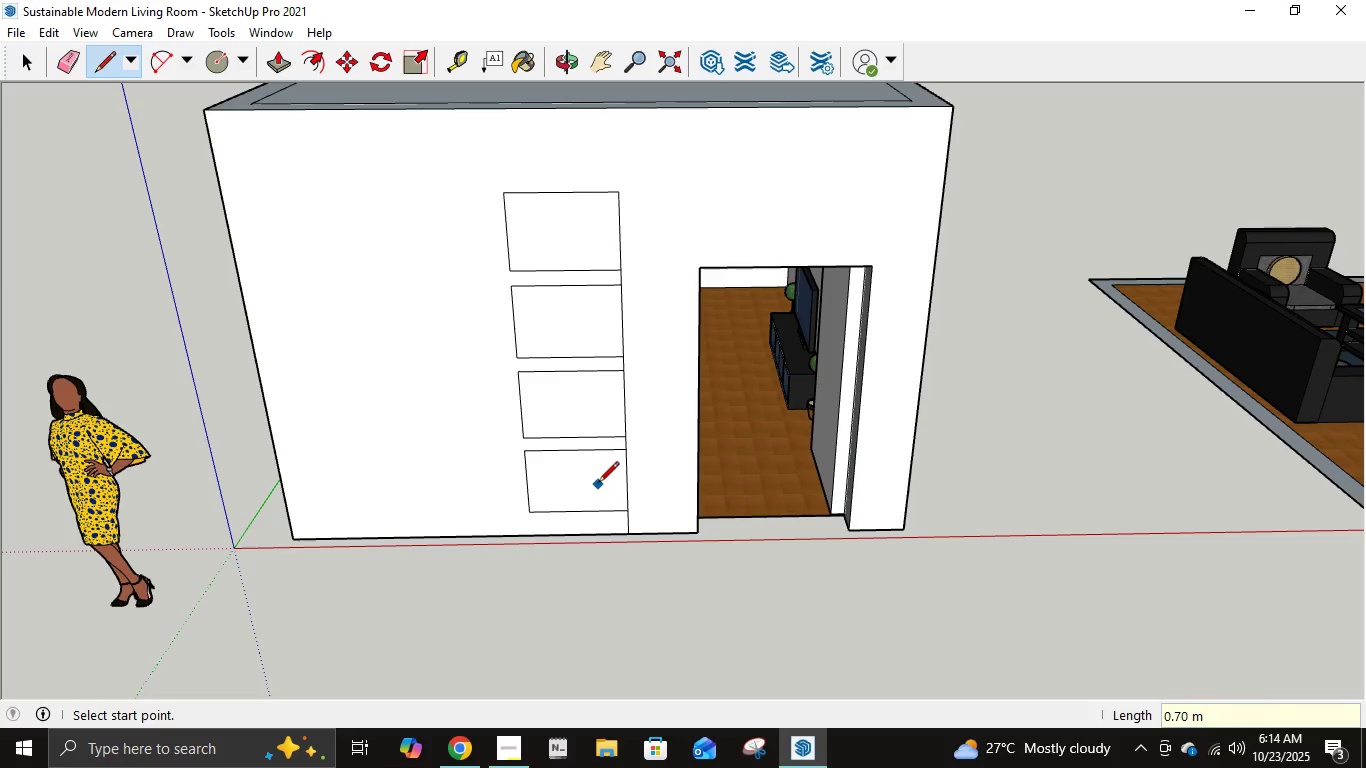 
key(E)
 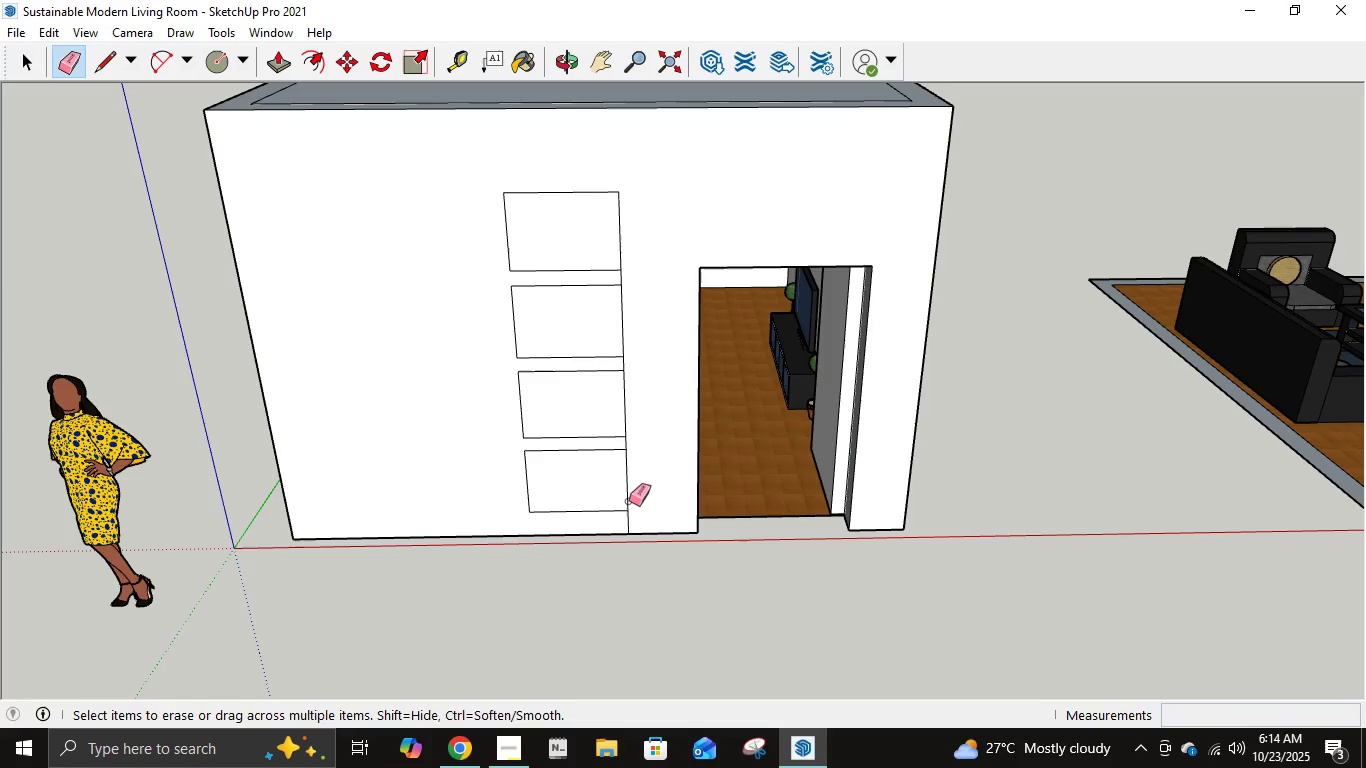 
left_click([629, 501])
 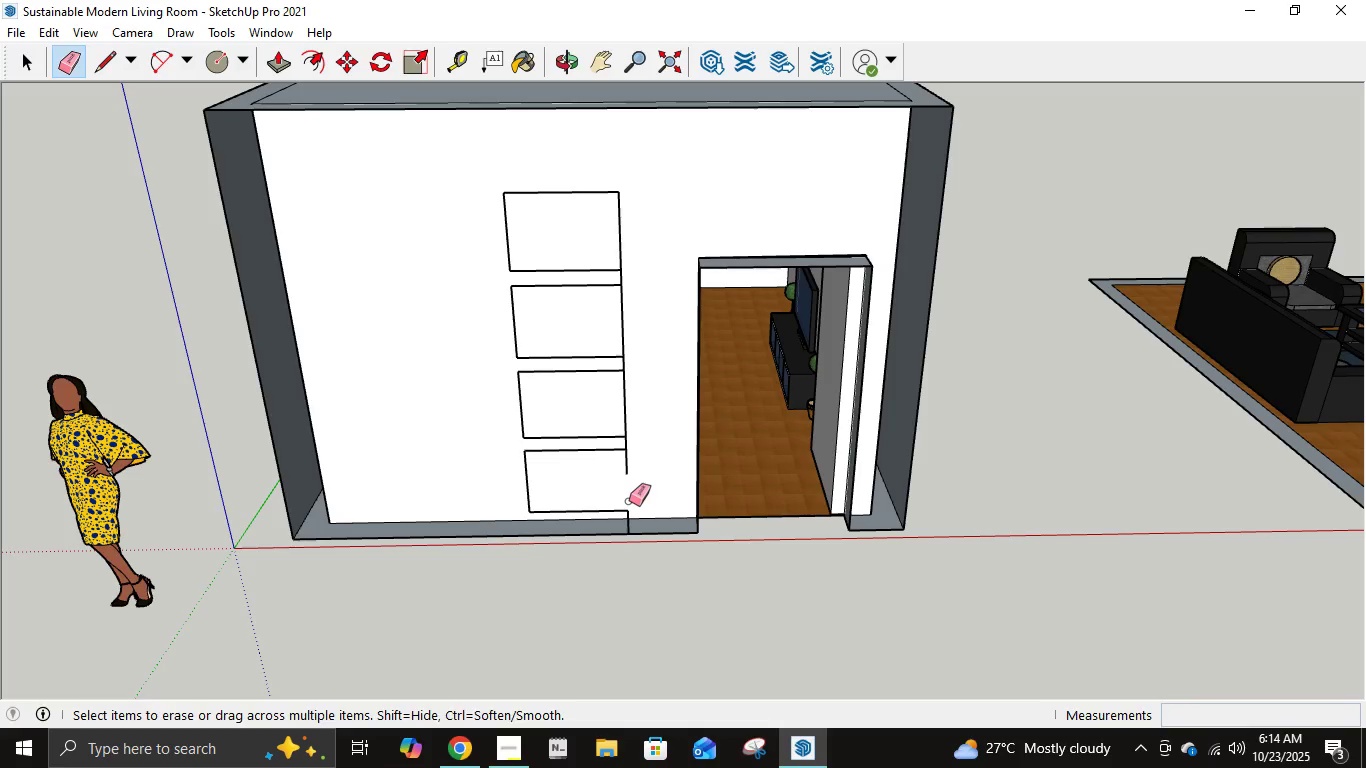 
key(Control+Z)
 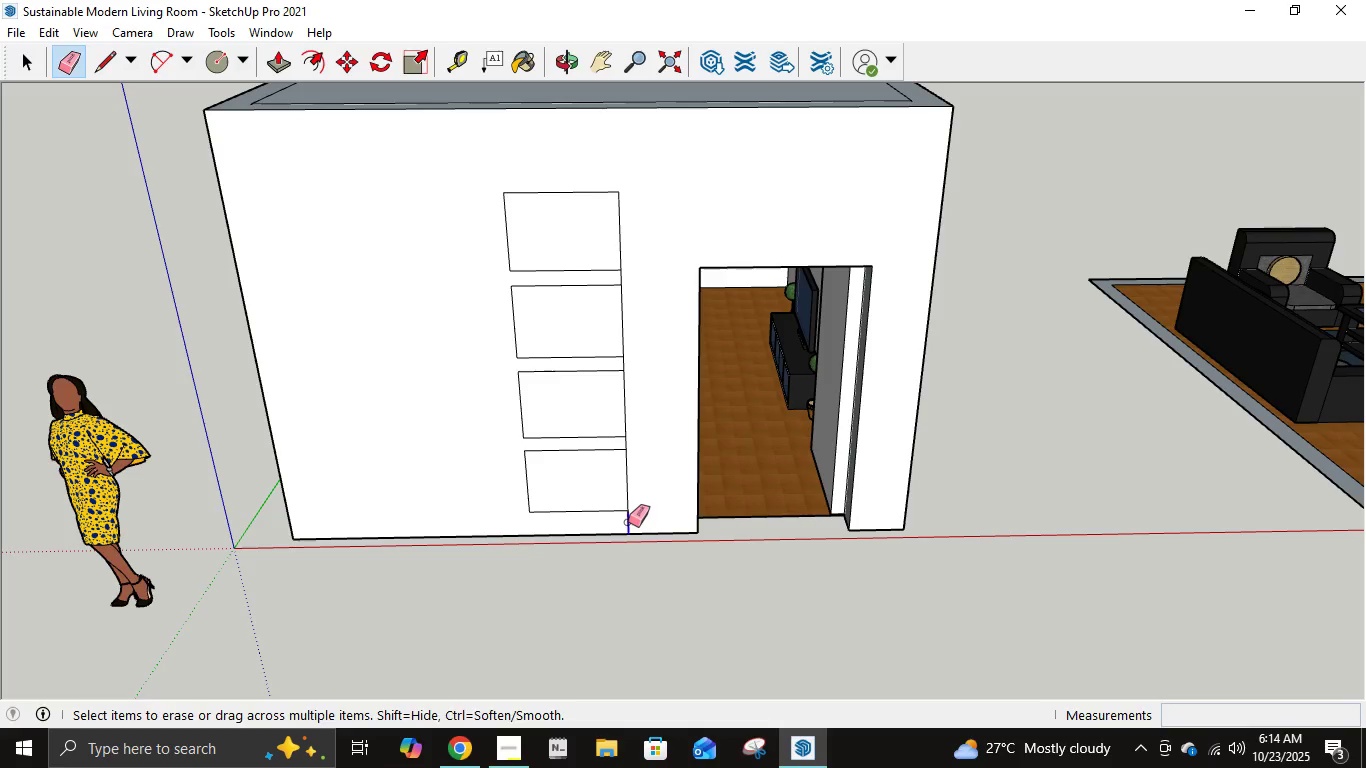 
left_click([628, 522])
 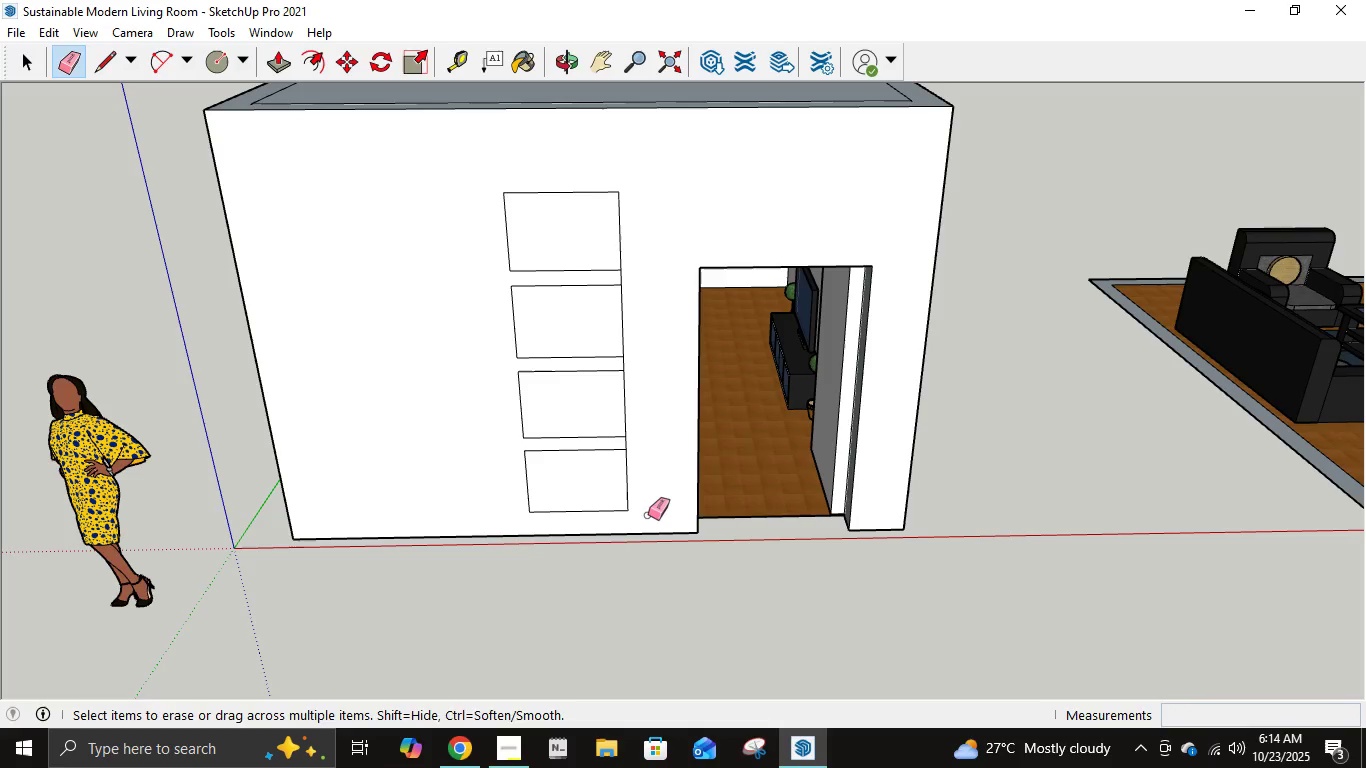 
scroll: coordinate [636, 498], scroll_direction: up, amount: 1.0
 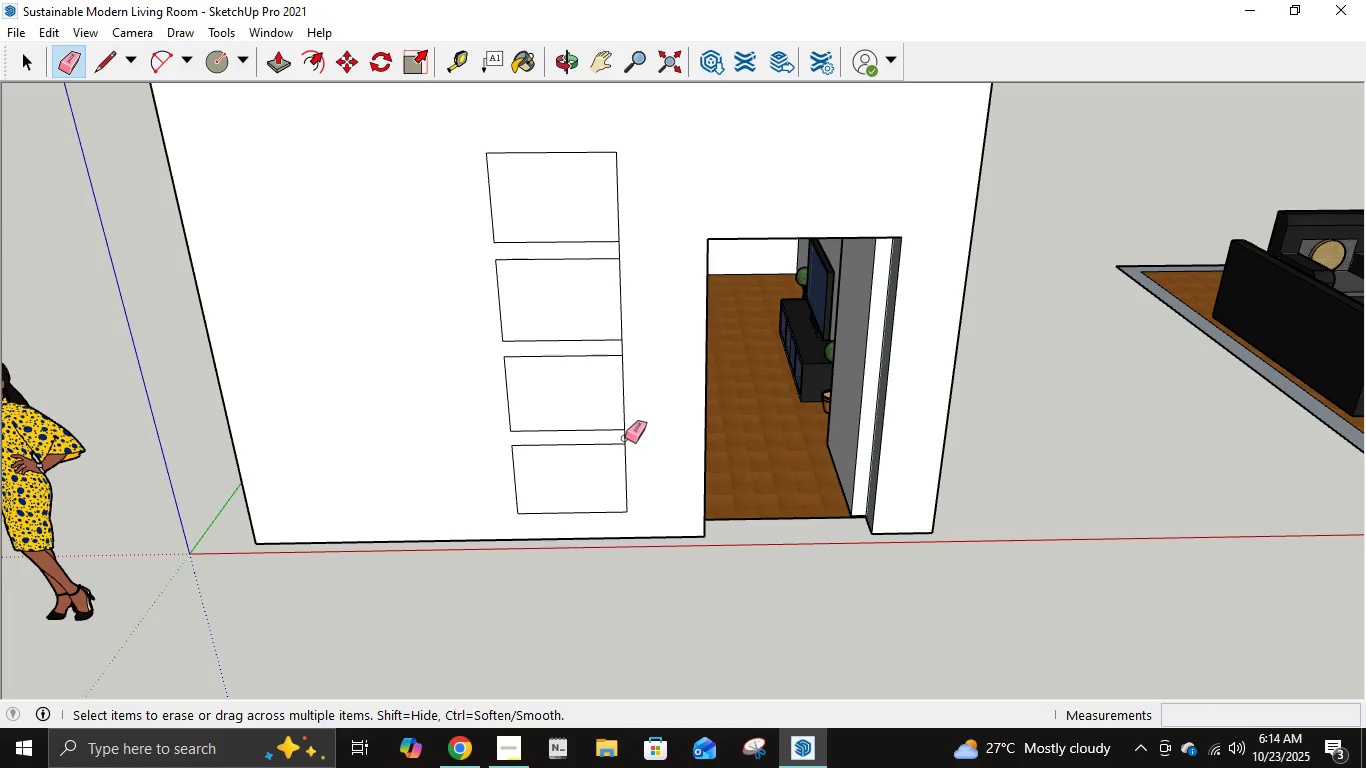 
left_click([625, 438])
 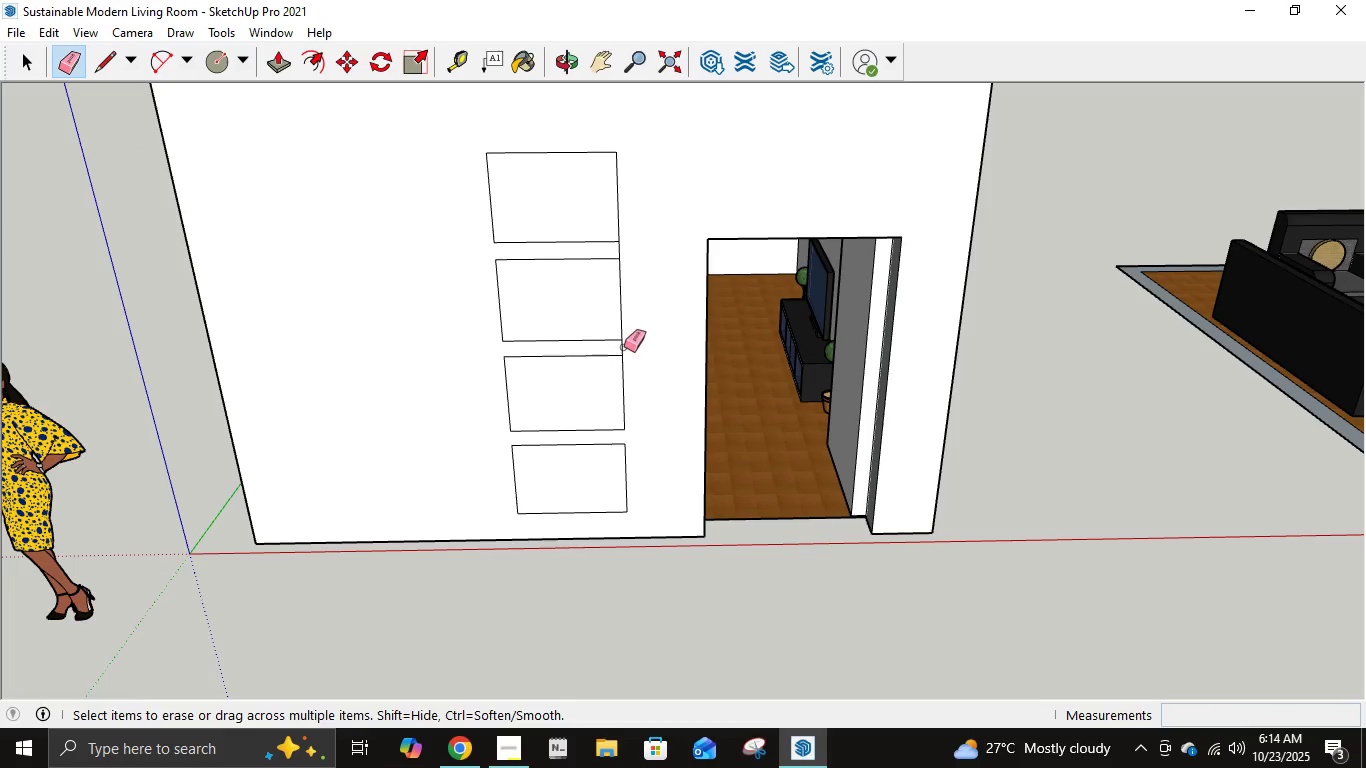 
left_click([624, 347])
 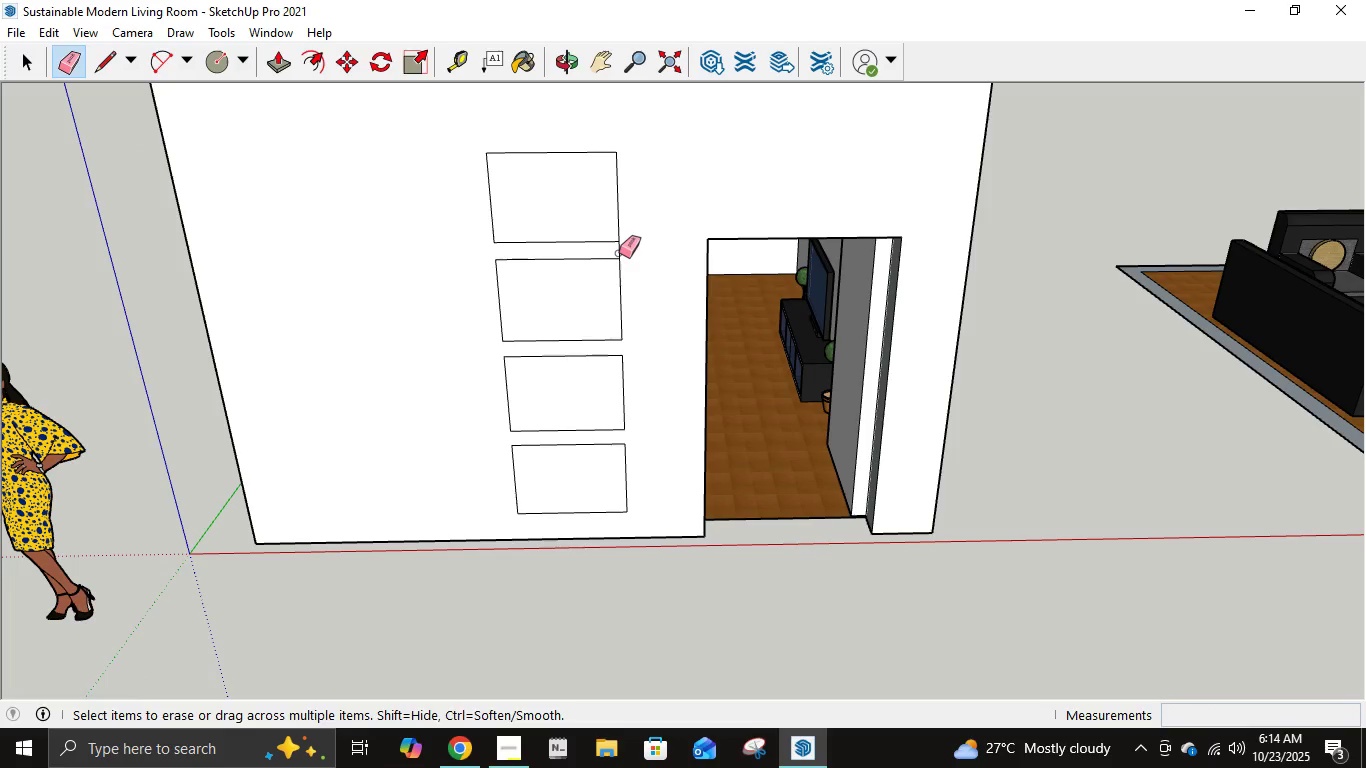 
left_click([619, 253])
 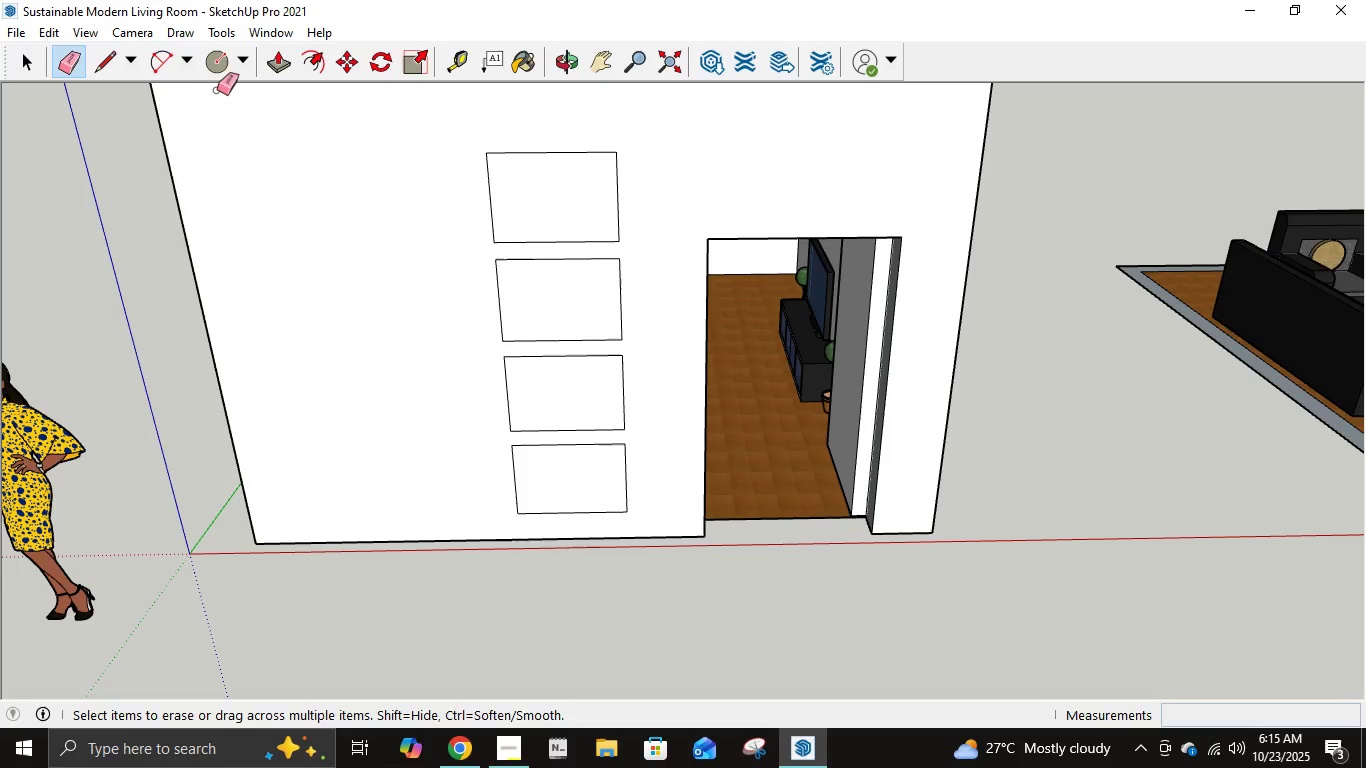 
left_click([276, 71])
 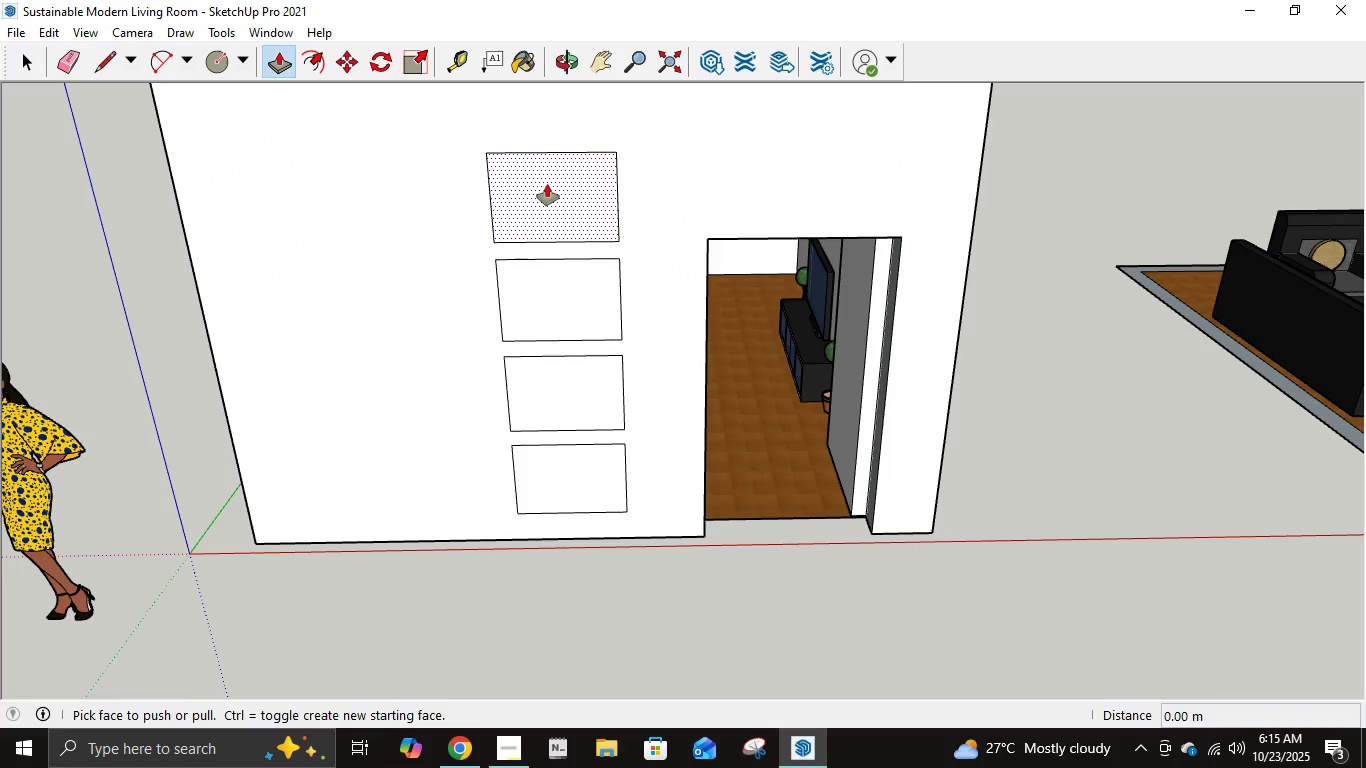 
left_click([547, 184])
 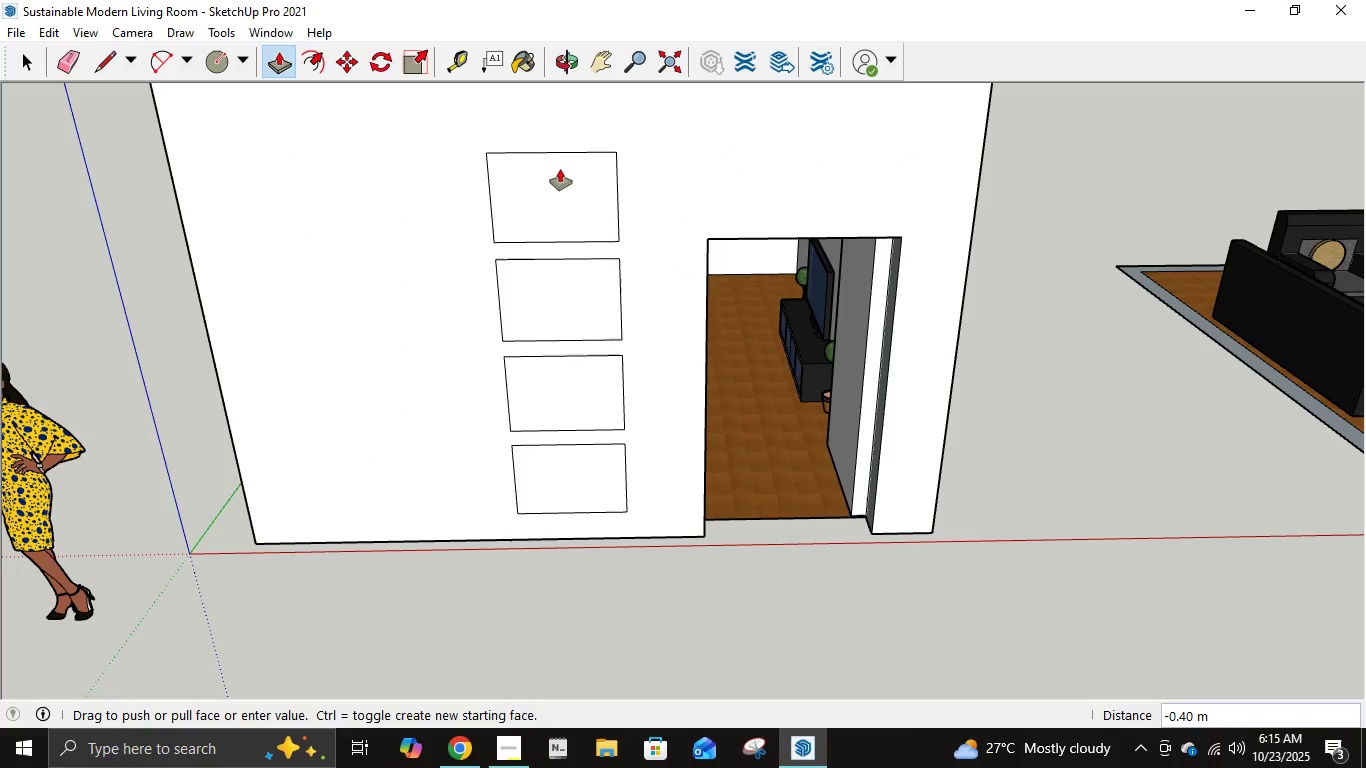 
scroll: coordinate [560, 184], scroll_direction: up, amount: 4.0
 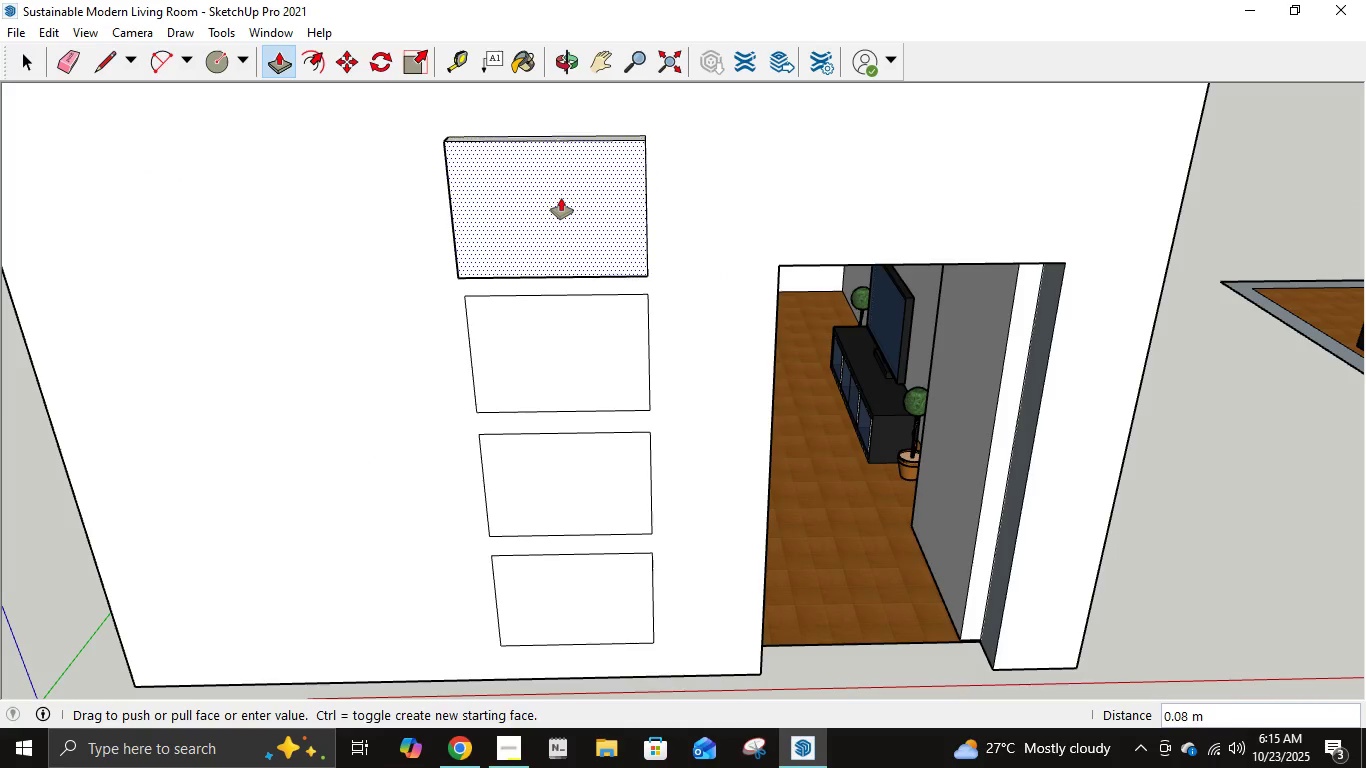 
key(Escape)
 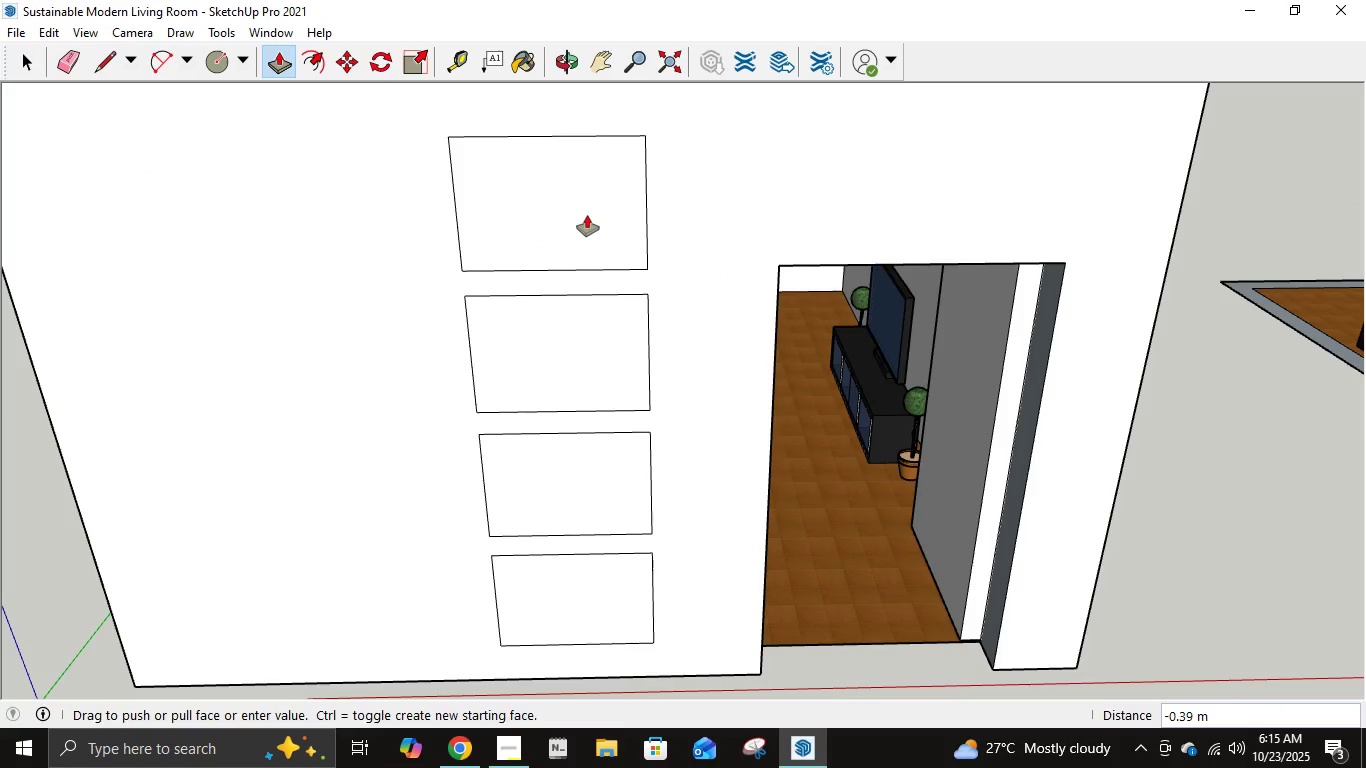 
key(Escape)
 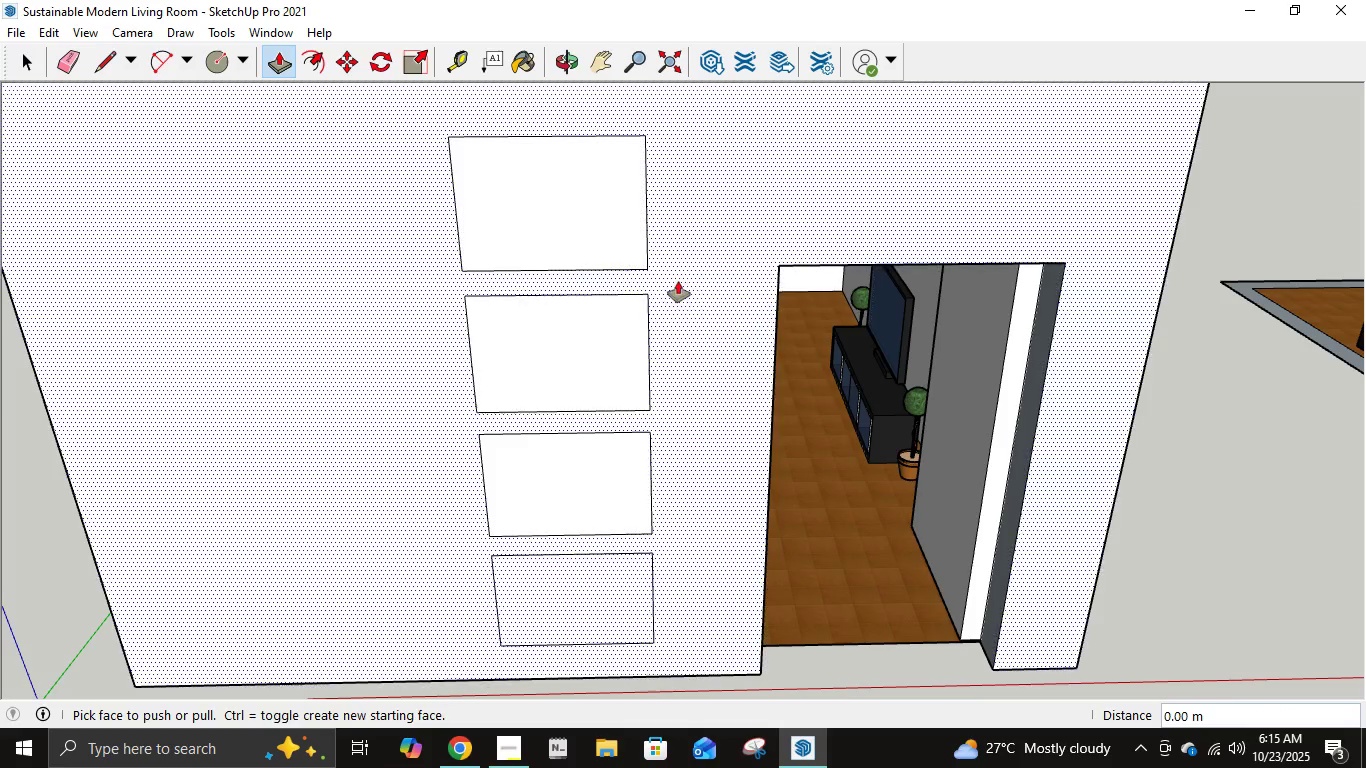 
scroll: coordinate [682, 291], scroll_direction: down, amount: 7.0
 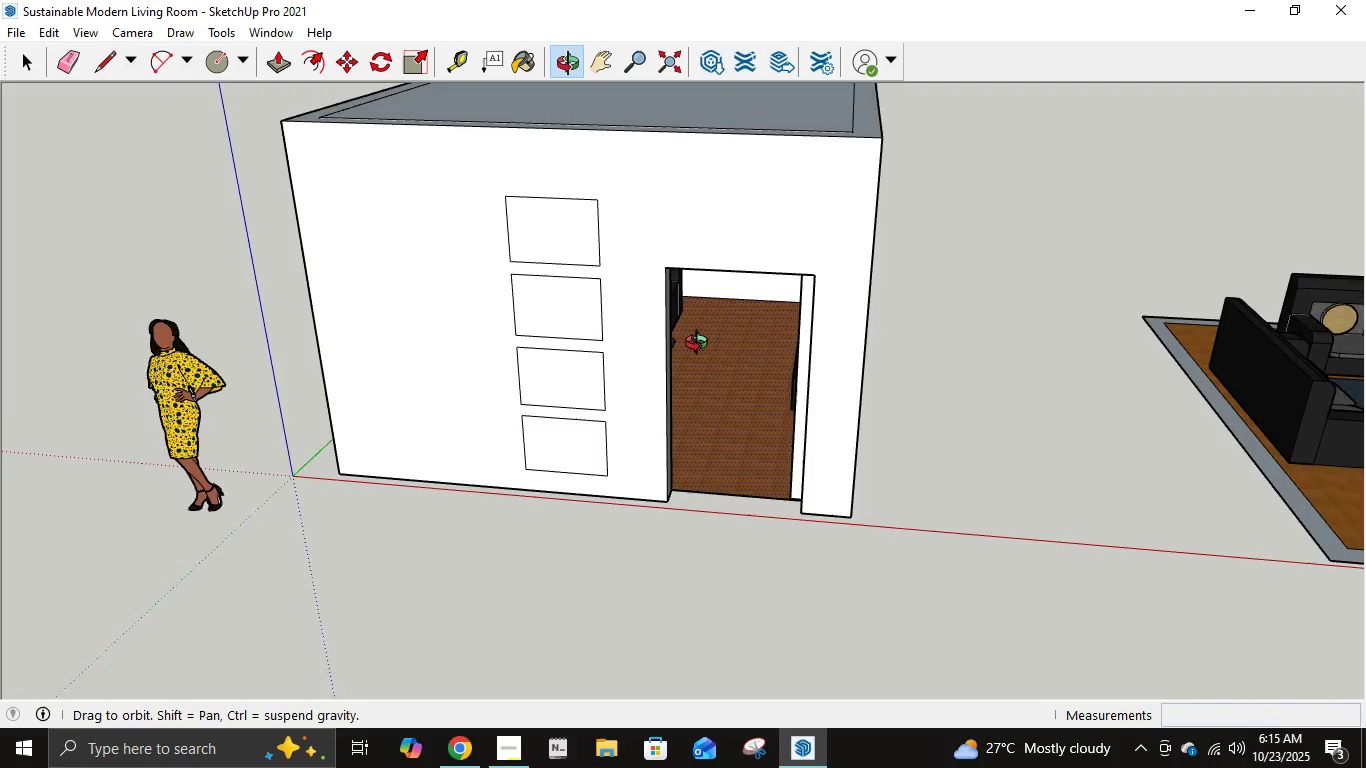 
scroll: coordinate [617, 328], scroll_direction: up, amount: 5.0
 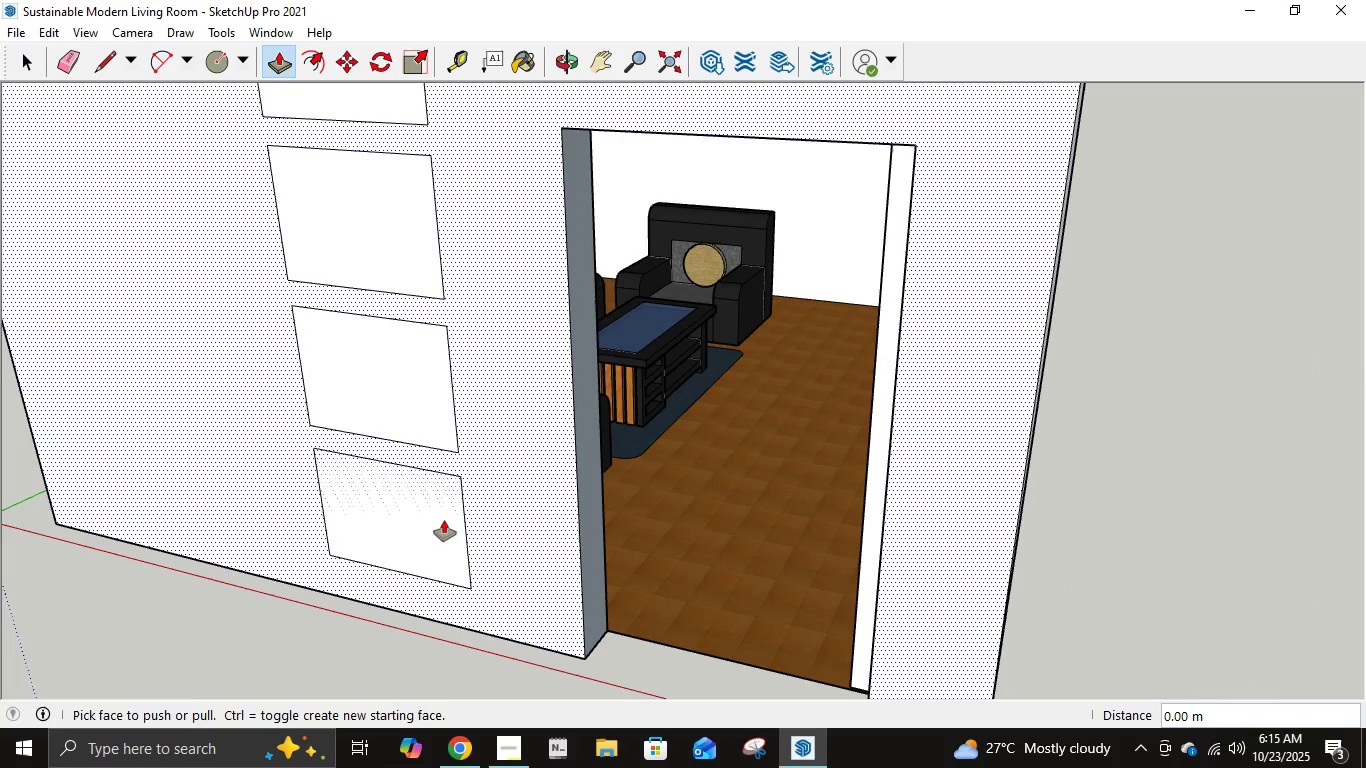 
left_click([438, 522])
 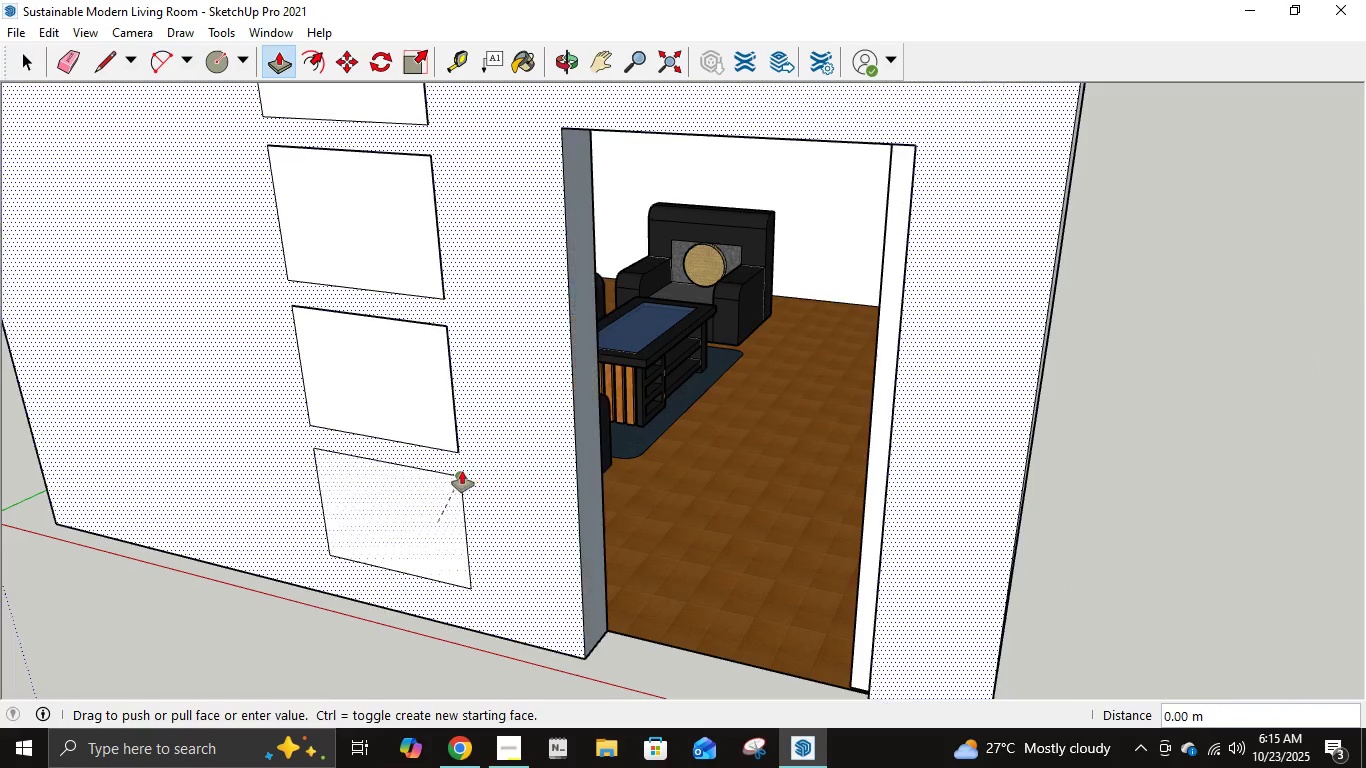 
key(Escape)
 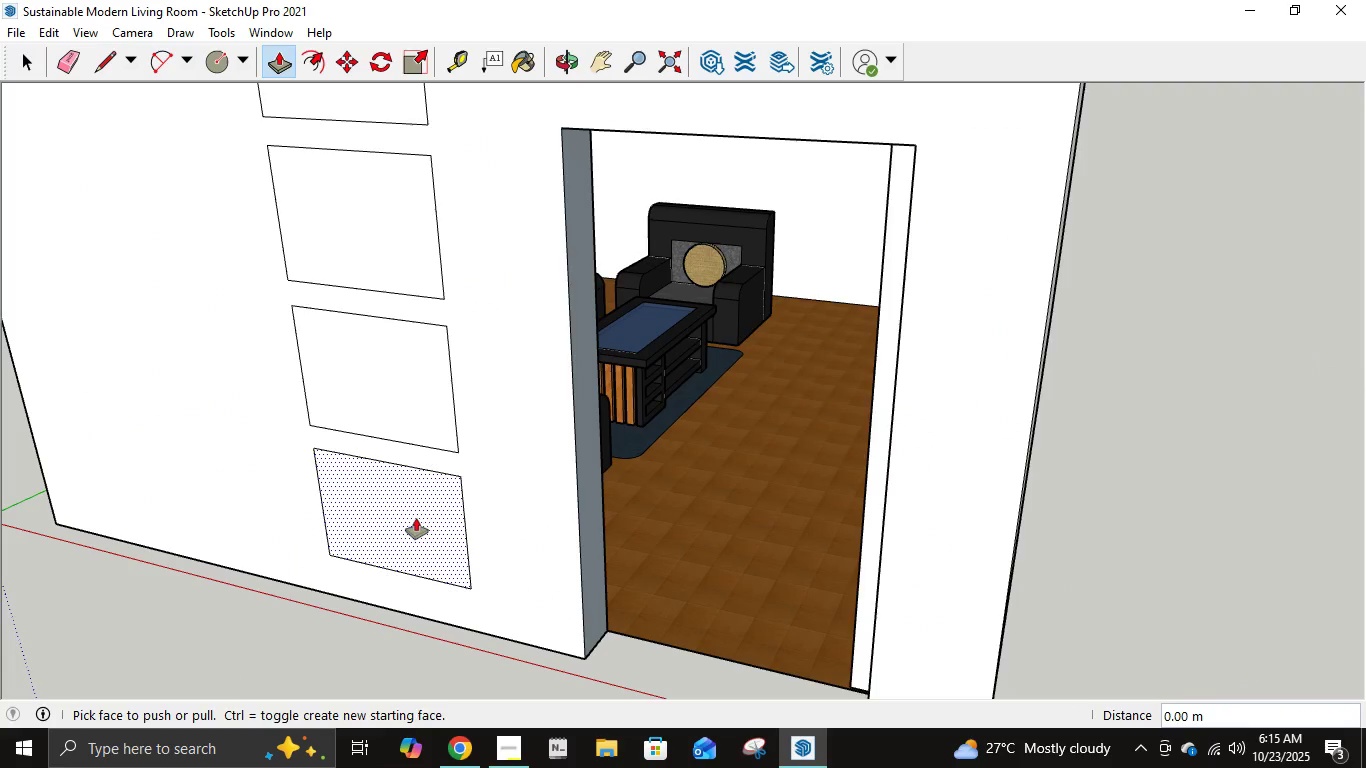 
left_click([416, 518])
 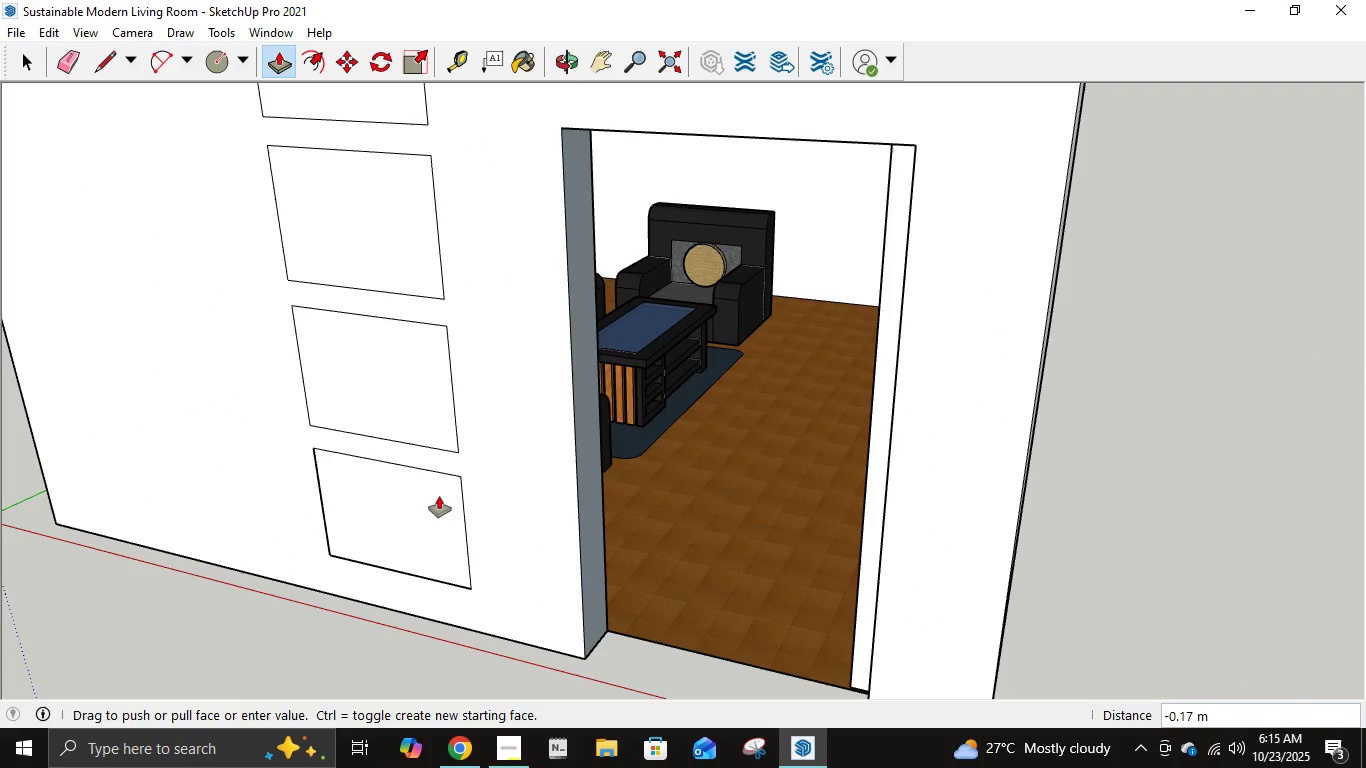 
key(NumpadDecimal)
 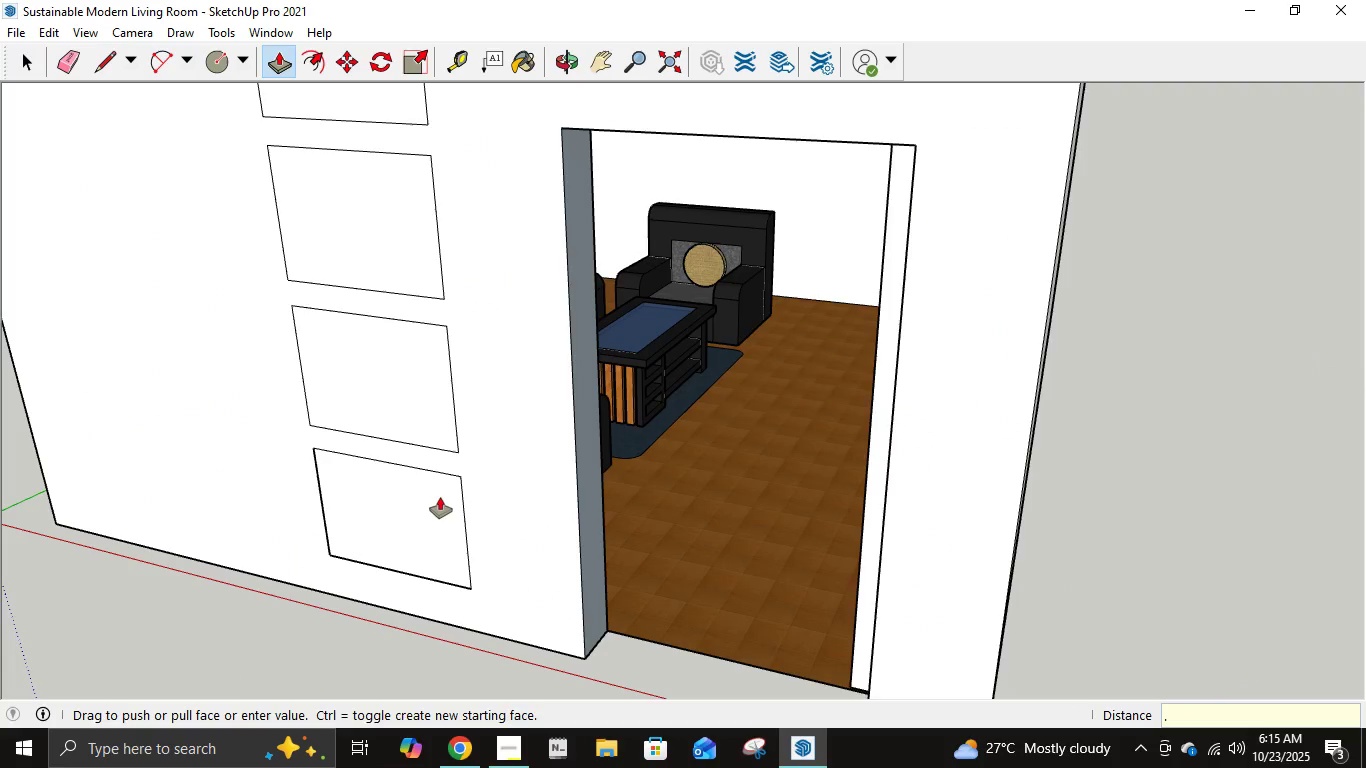 
key(Numpad2)
 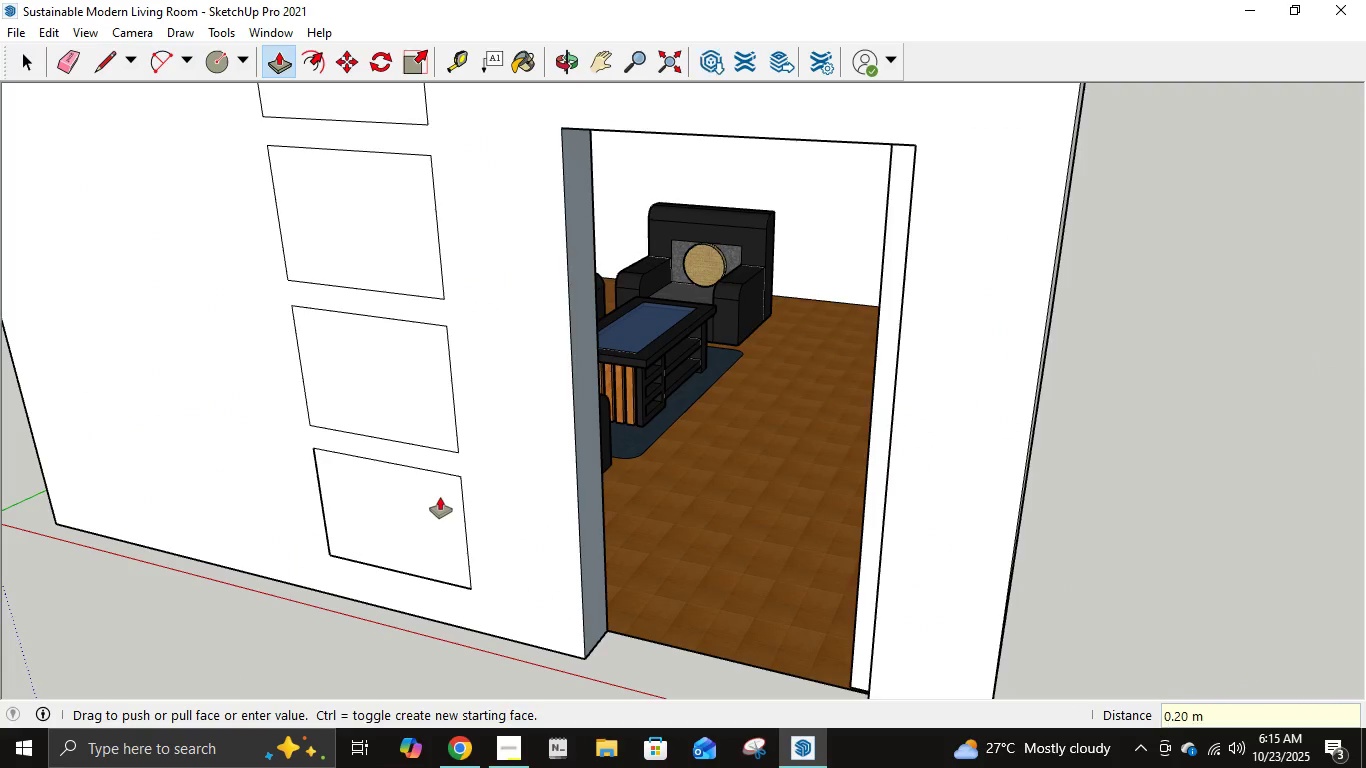 
key(NumpadEnter)
 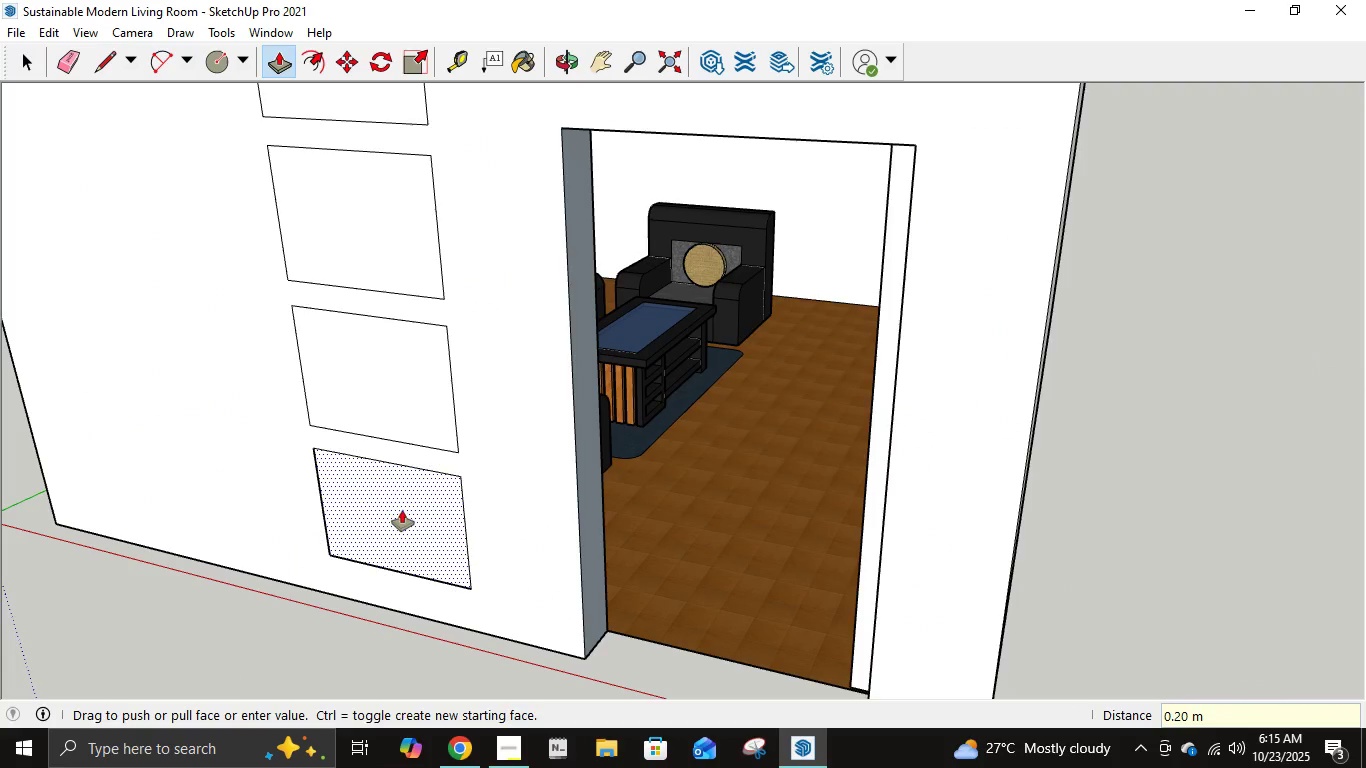 
left_click([402, 510])
 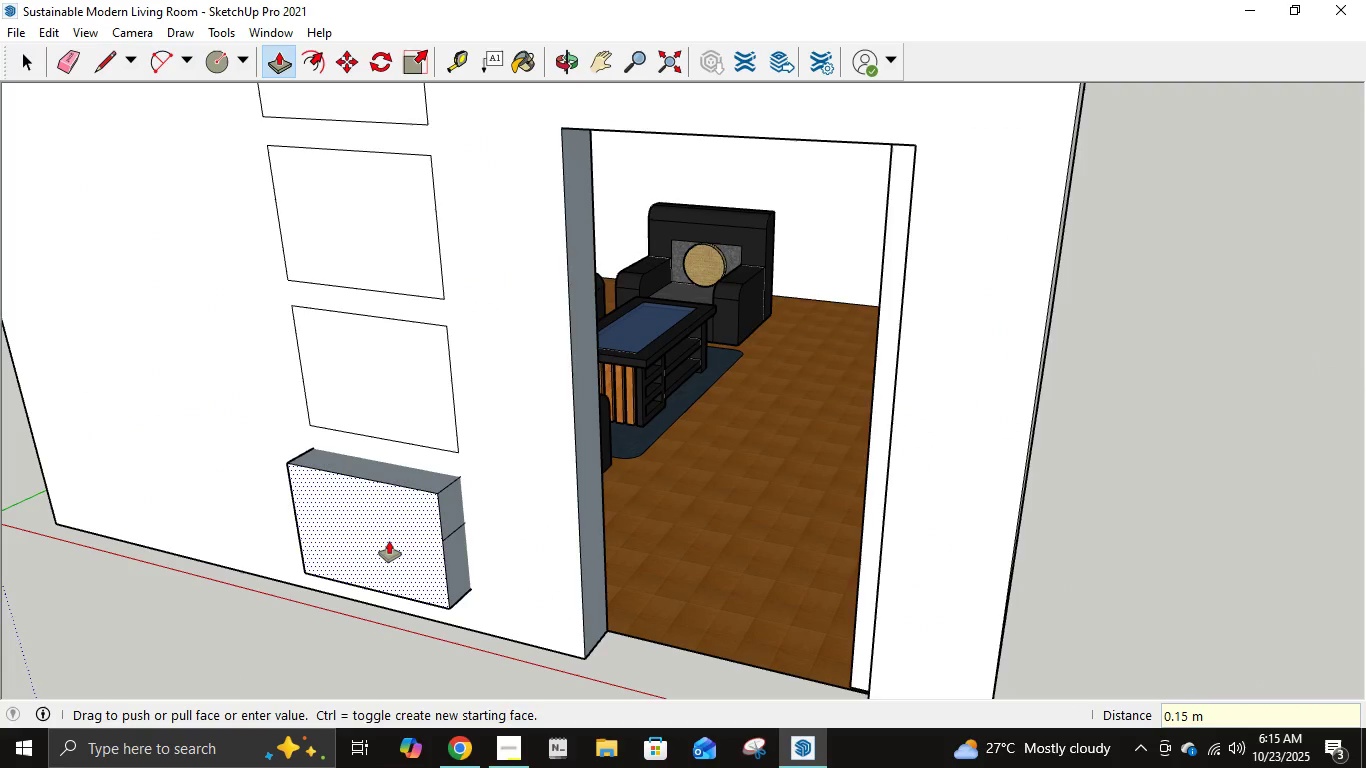 
key(Escape)
 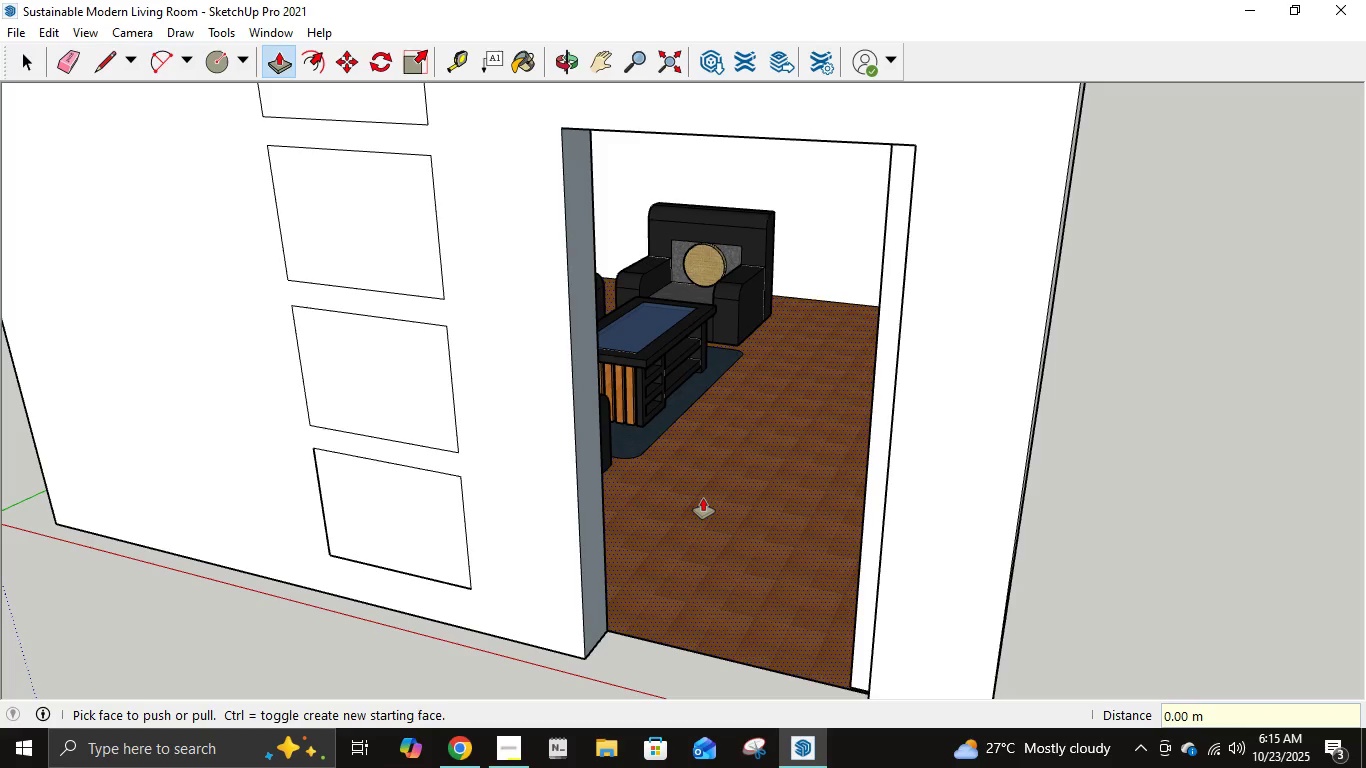 
key(Control+Z)
 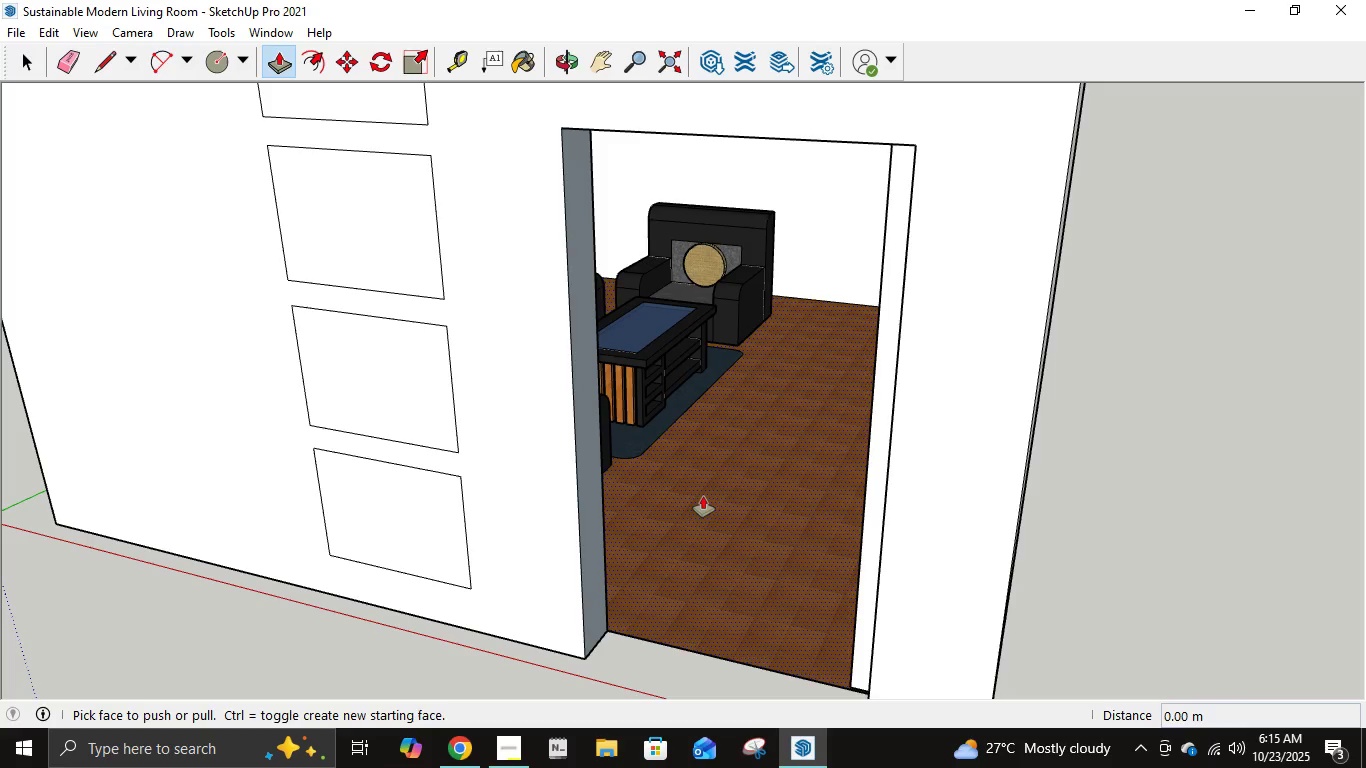 
scroll: coordinate [679, 467], scroll_direction: up, amount: 9.0
 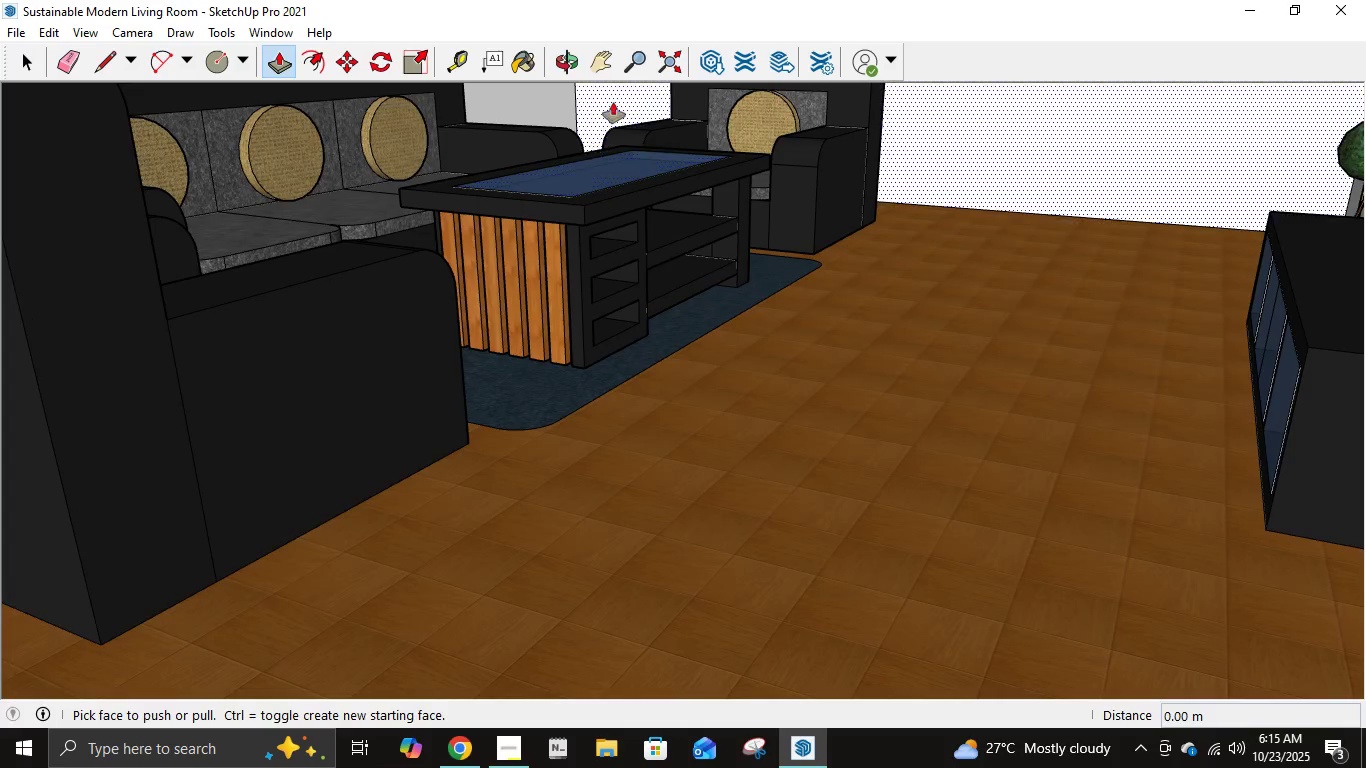 
left_click([603, 48])
 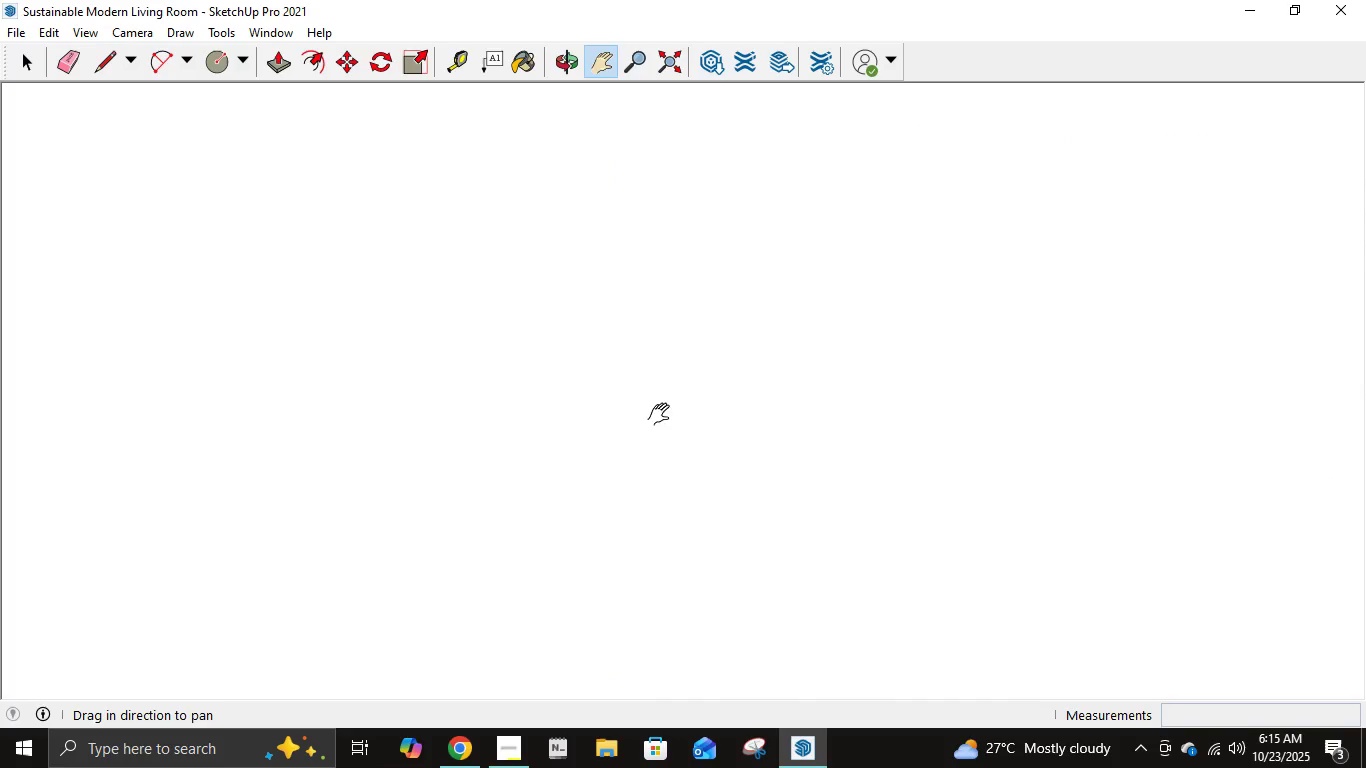 
scroll: coordinate [960, 471], scroll_direction: down, amount: 6.0
 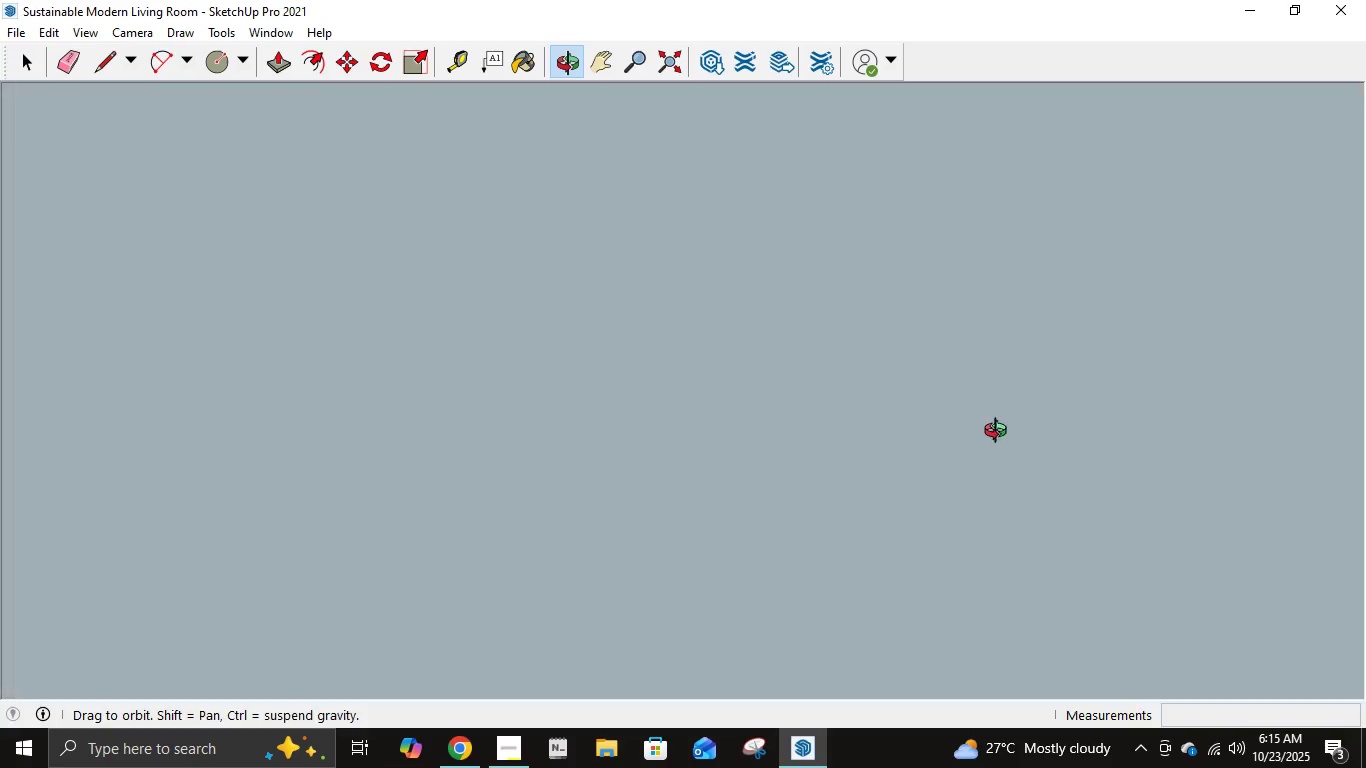 
scroll: coordinate [167, 384], scroll_direction: up, amount: 38.0
 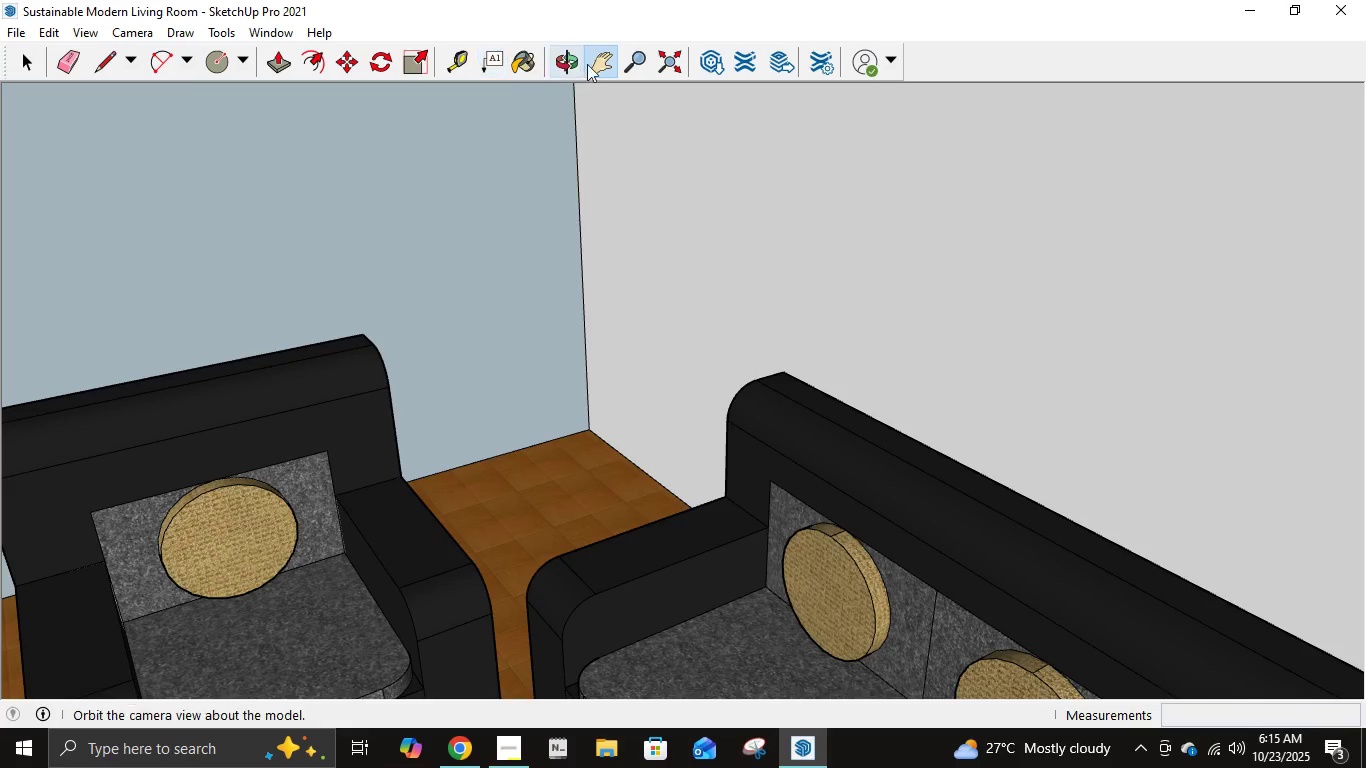 
left_click([594, 58])
 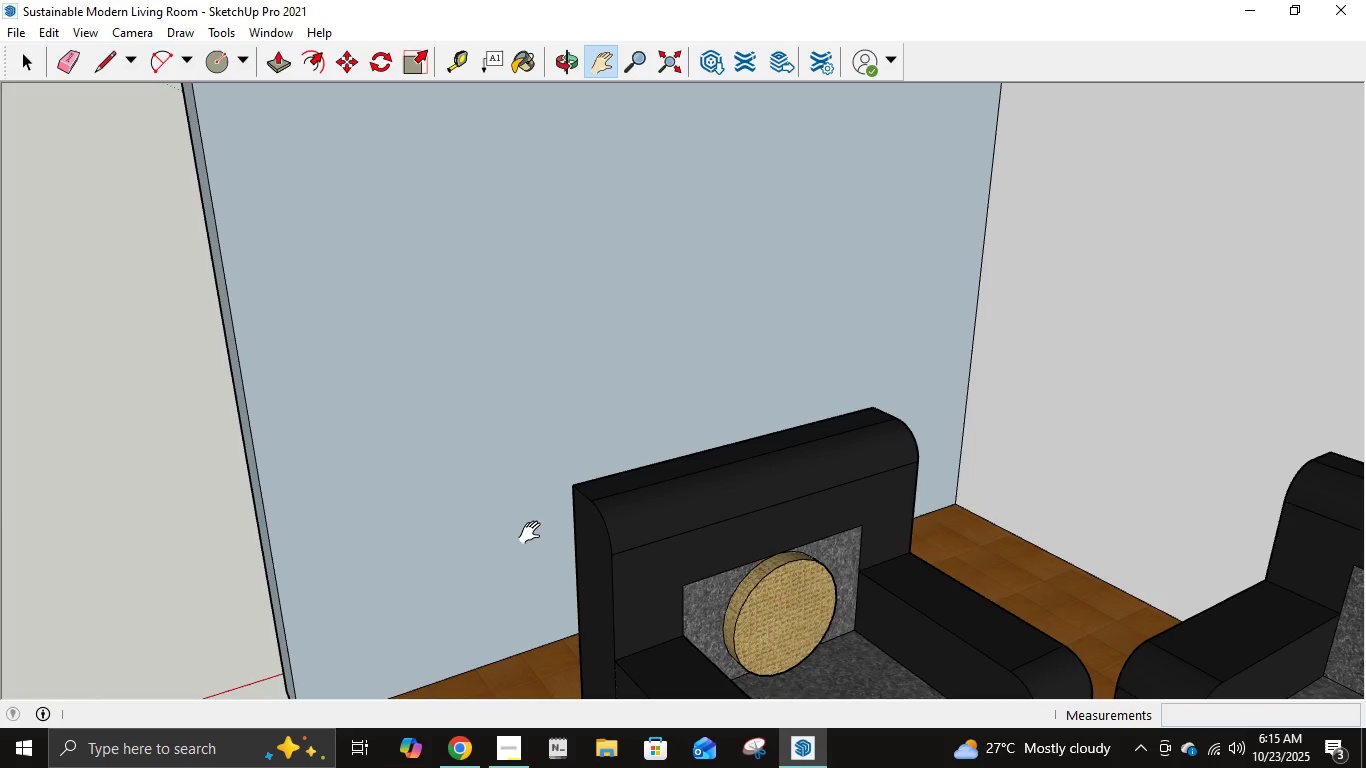 
left_click([111, 63])
 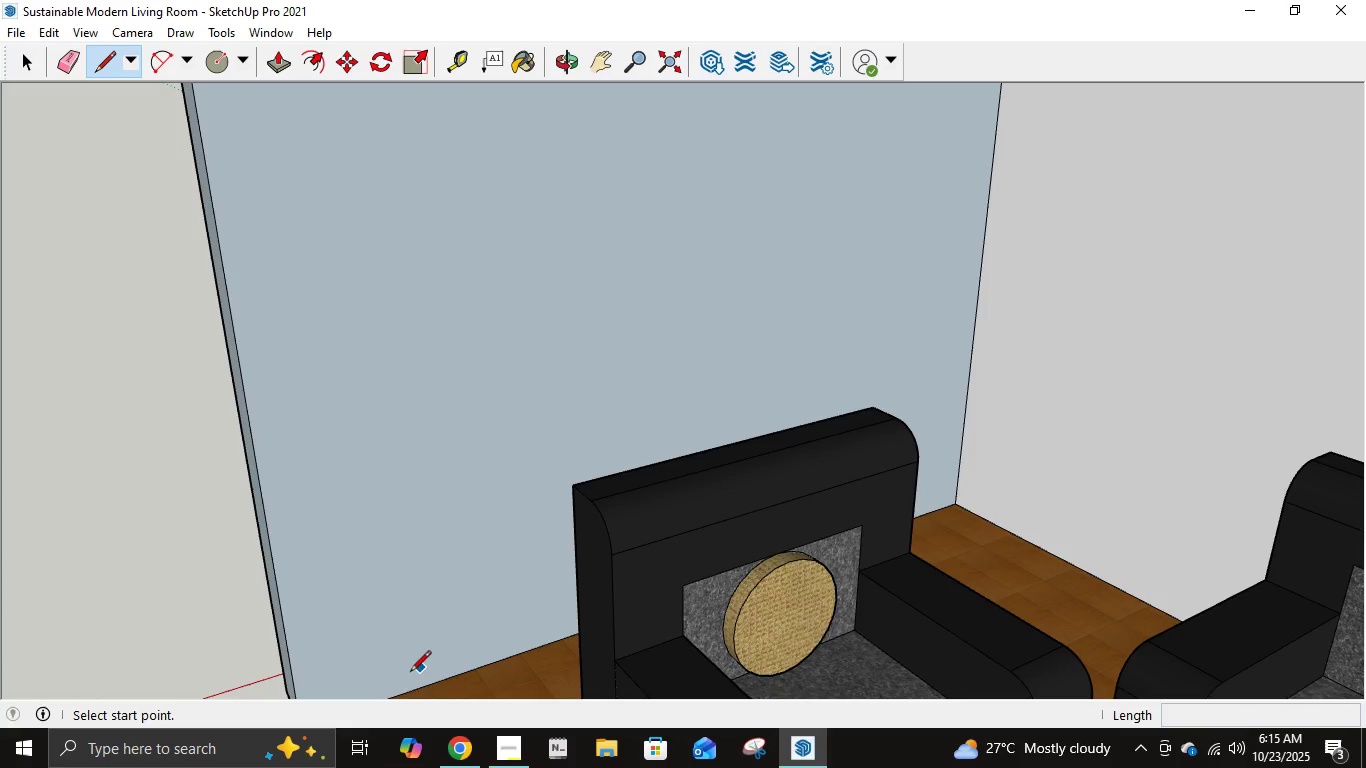 
scroll: coordinate [408, 671], scroll_direction: down, amount: 2.0
 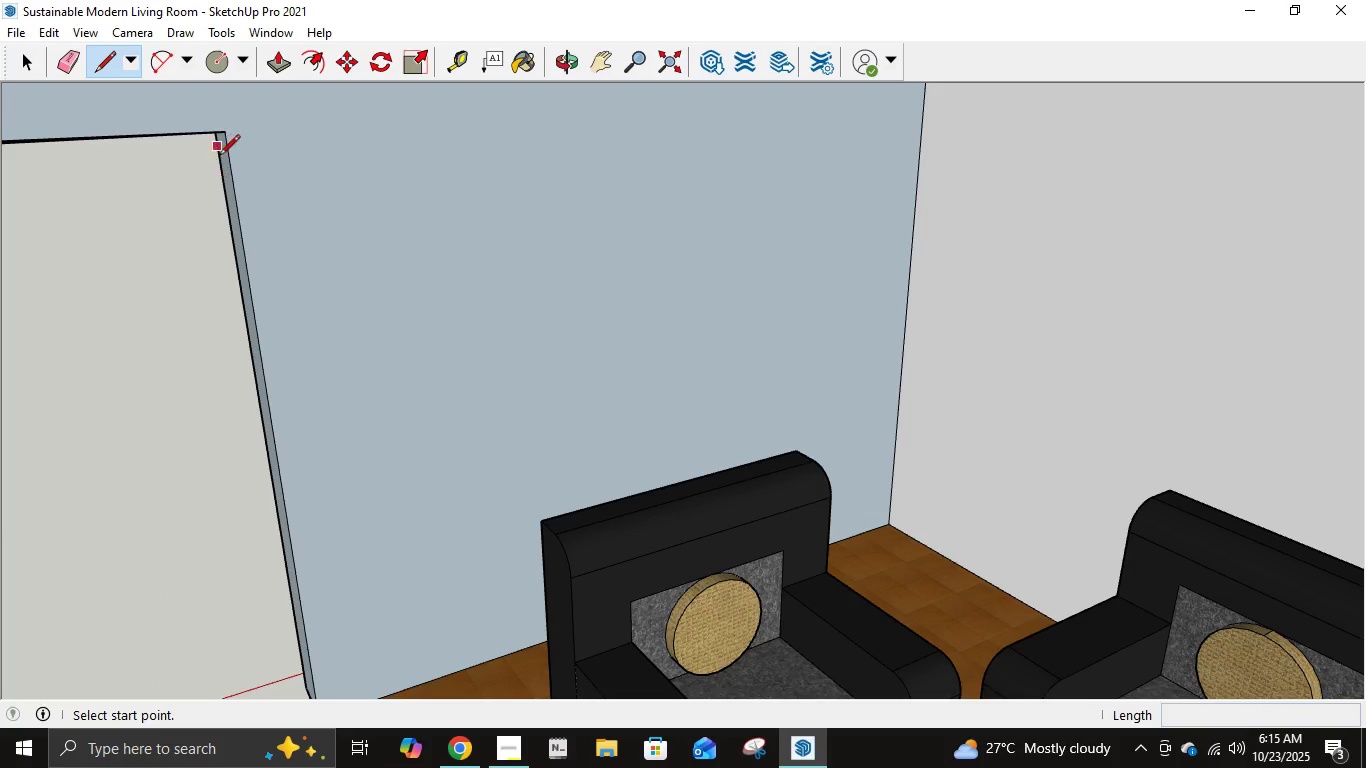 
scroll: coordinate [242, 432], scroll_direction: up, amount: 14.0
 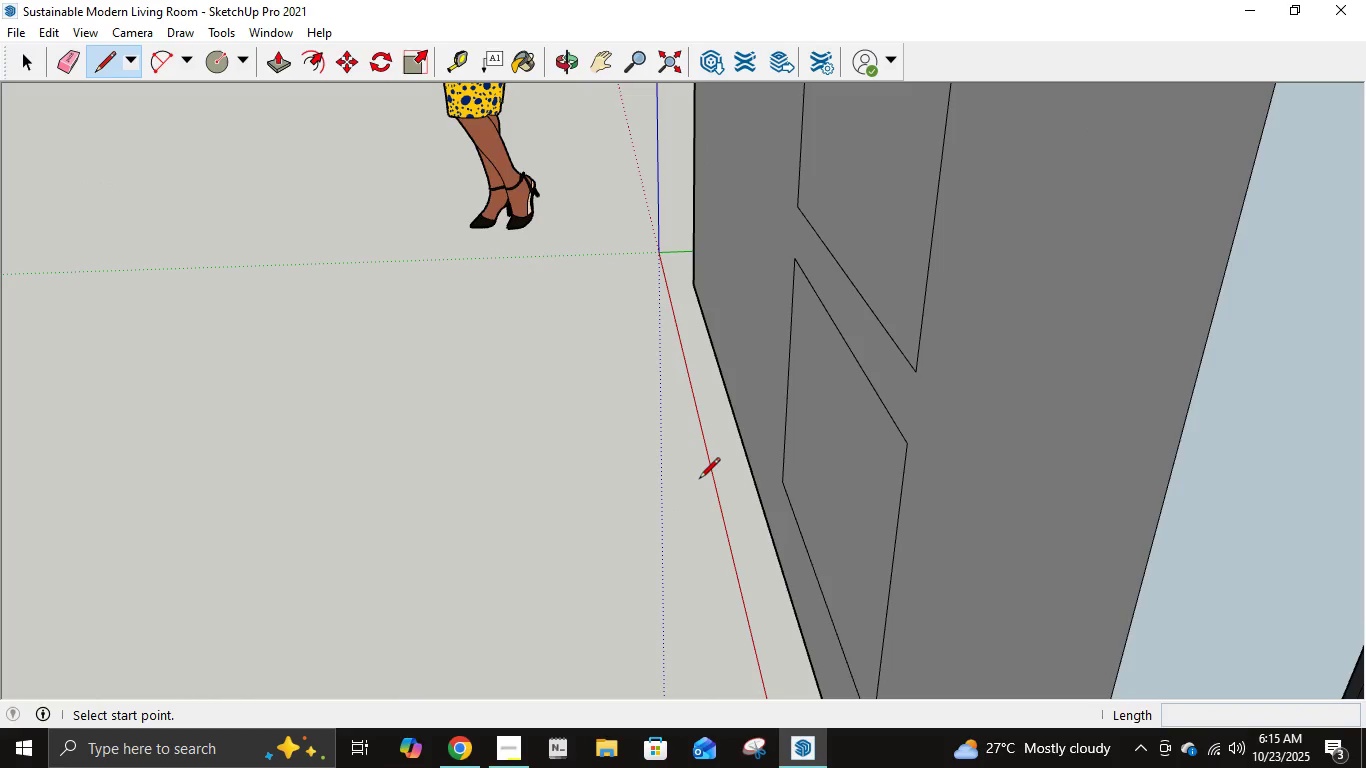 
key(K)
 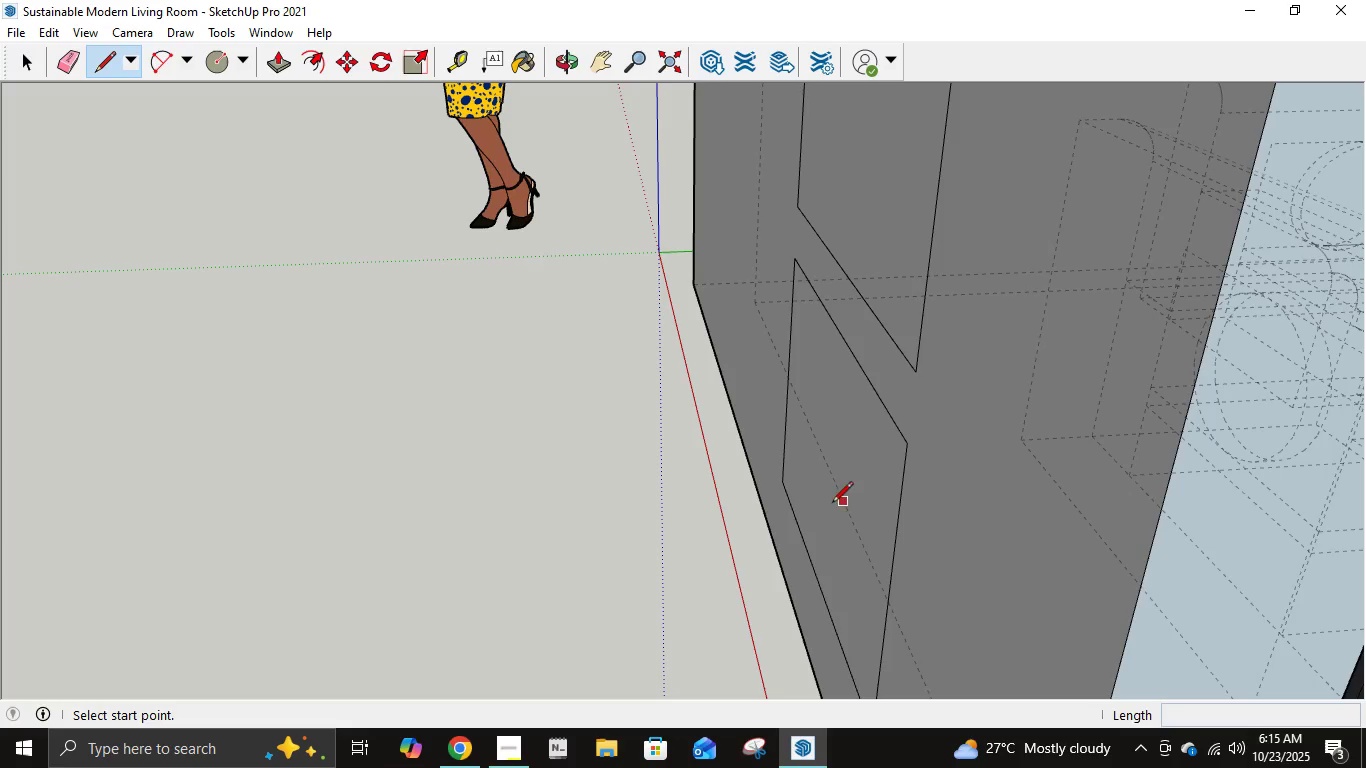 
scroll: coordinate [804, 514], scroll_direction: down, amount: 4.0
 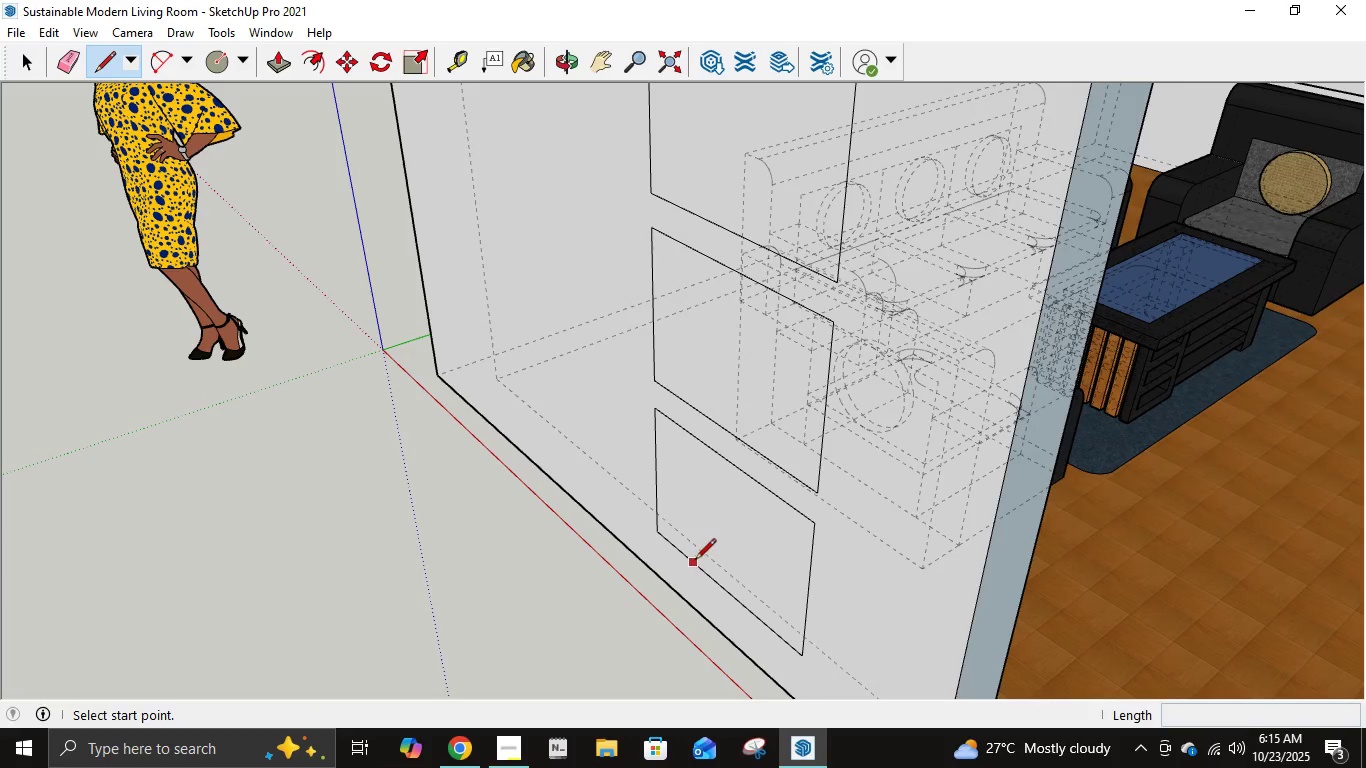 
left_click([663, 536])
 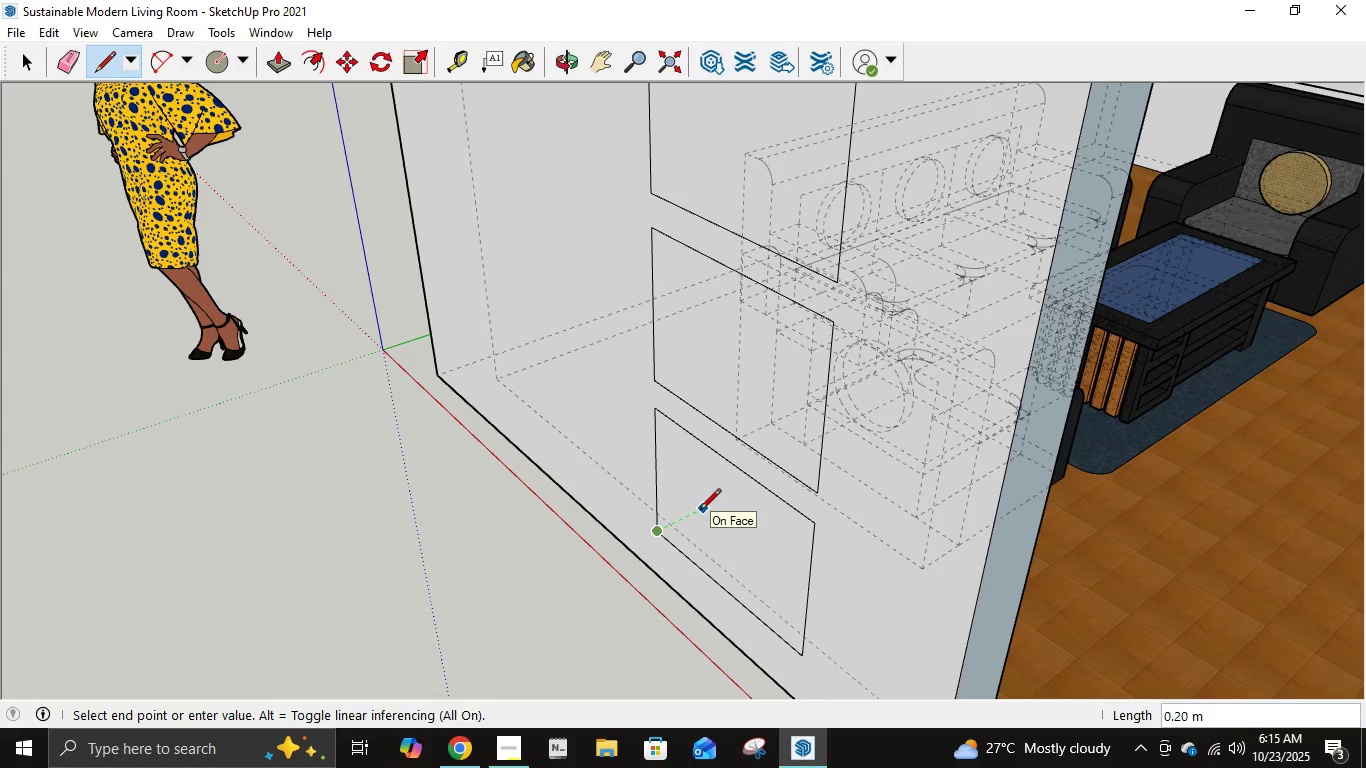 
key(NumpadDecimal)
 